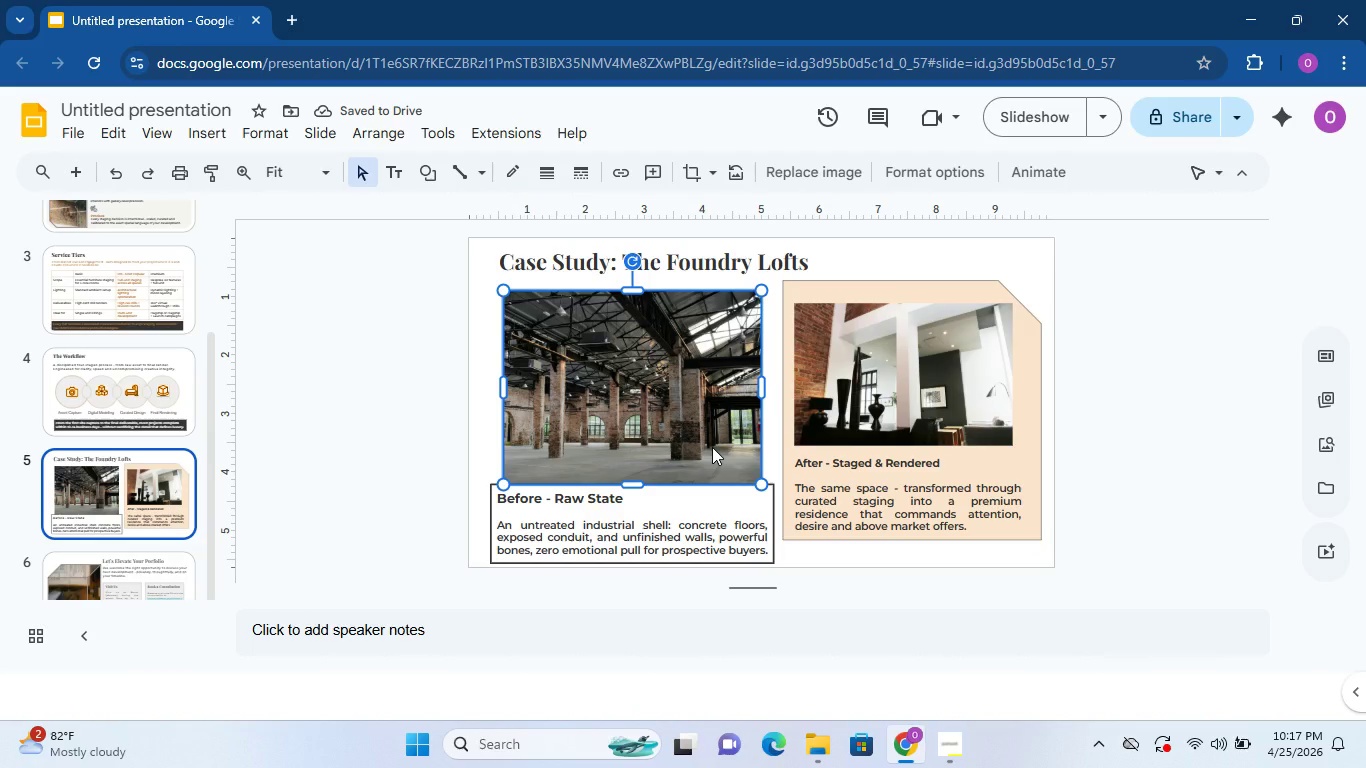 
key(ArrowUp)
 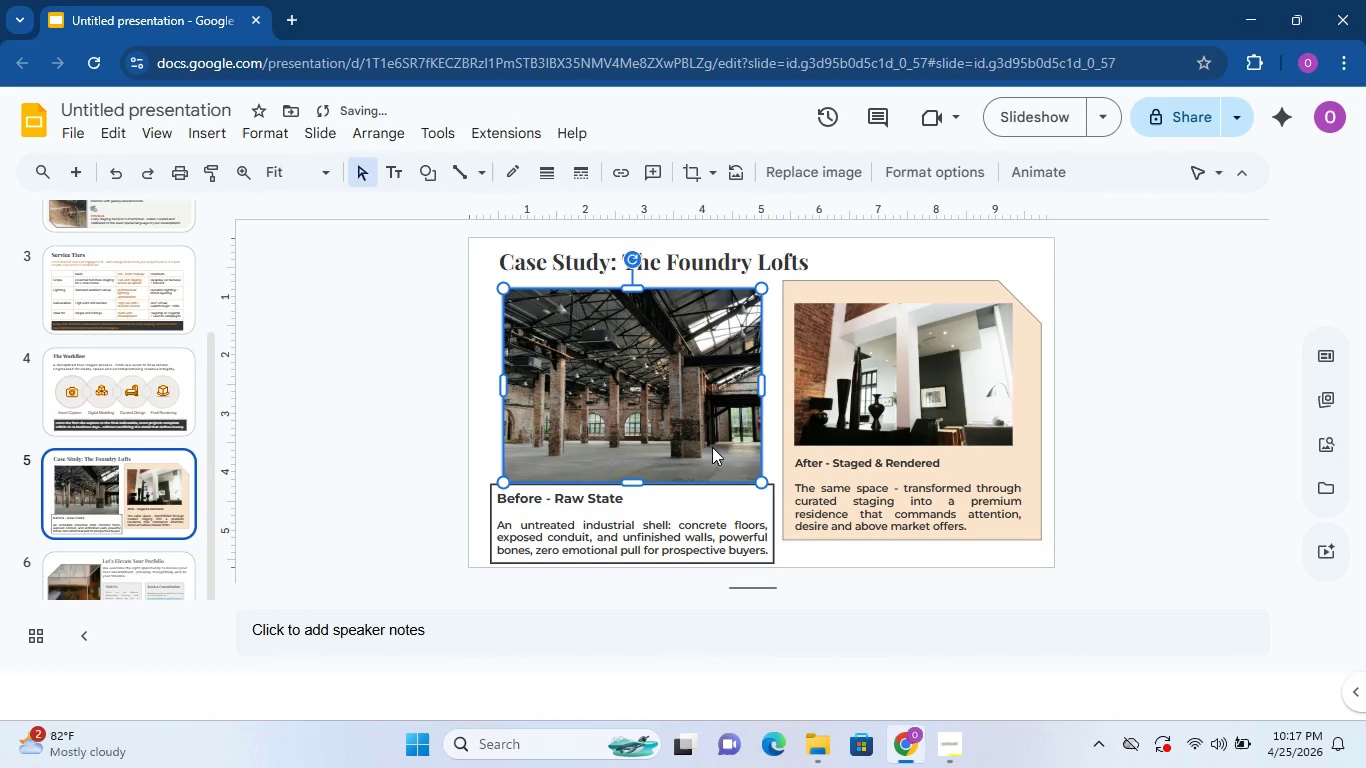 
key(ArrowUp)
 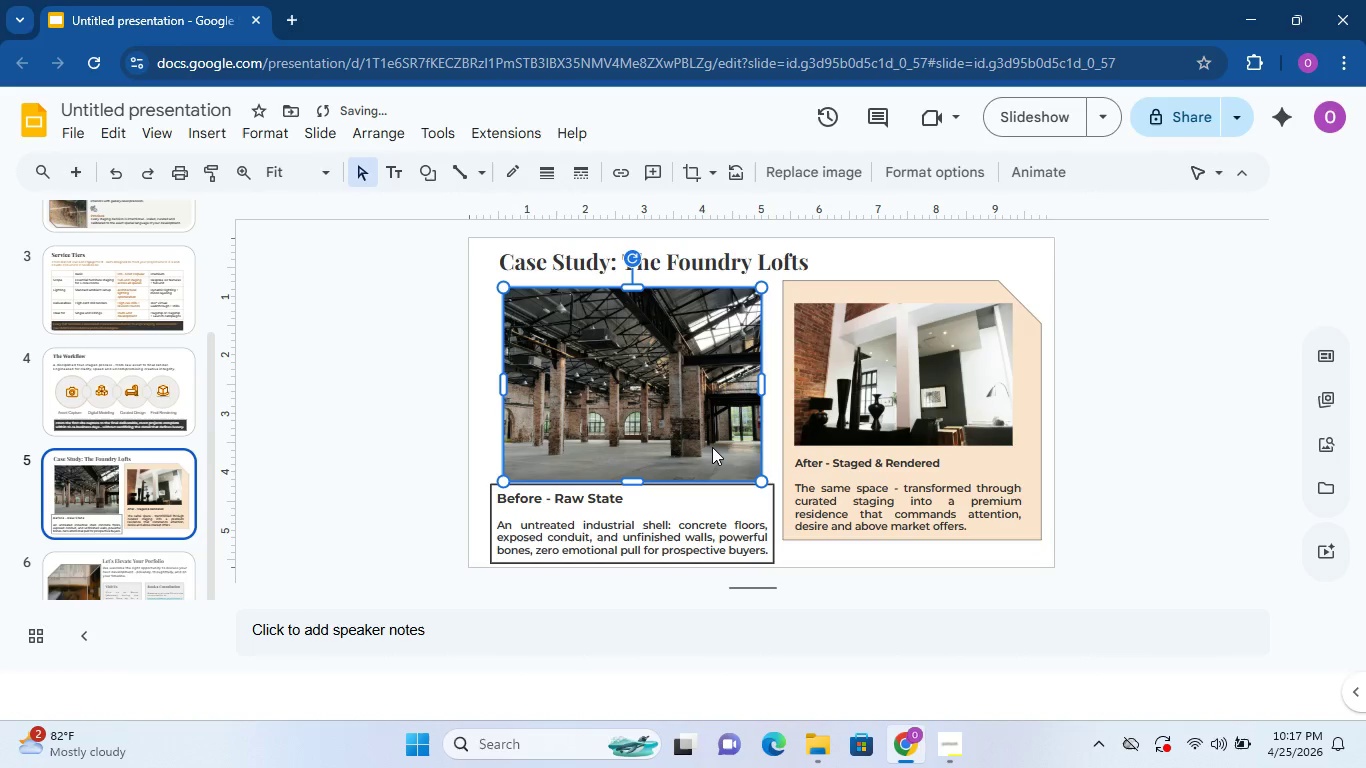 
key(ArrowUp)
 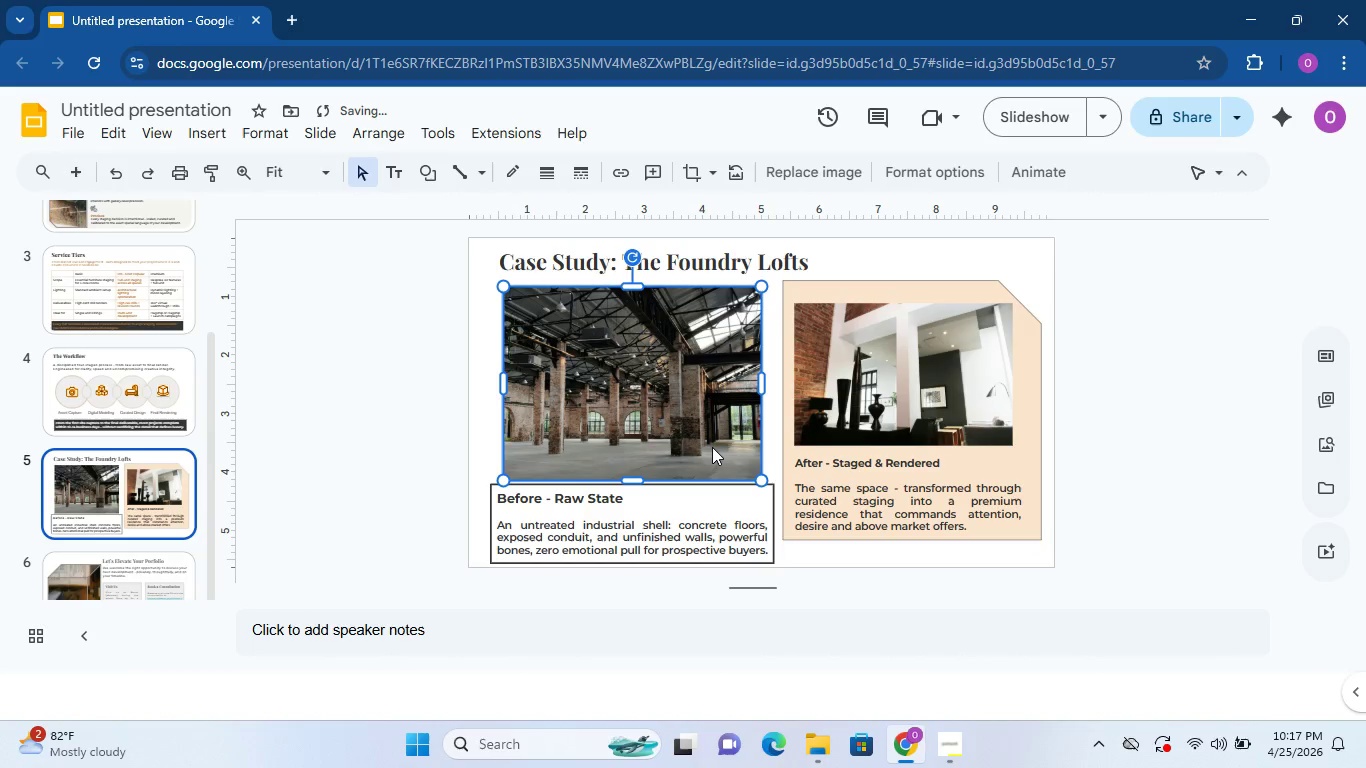 
key(ArrowUp)
 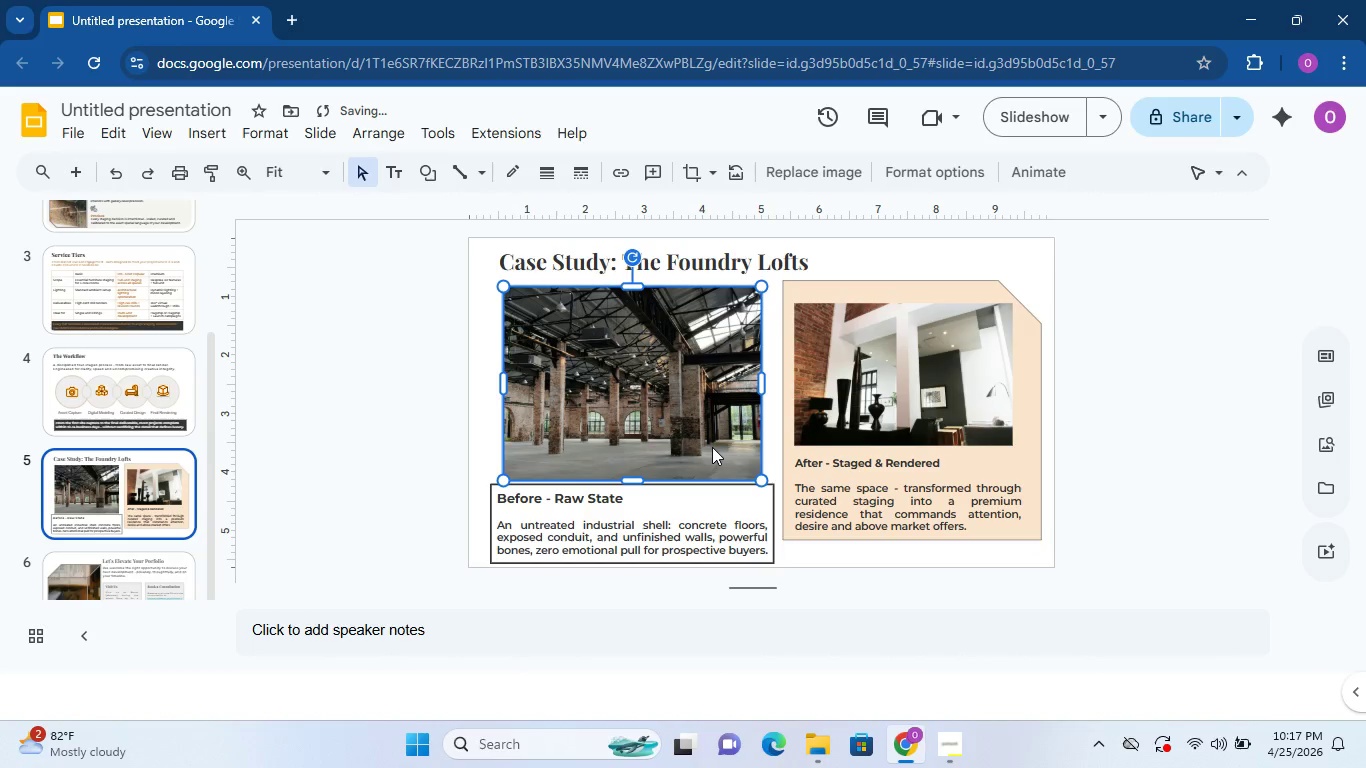 
key(ArrowUp)
 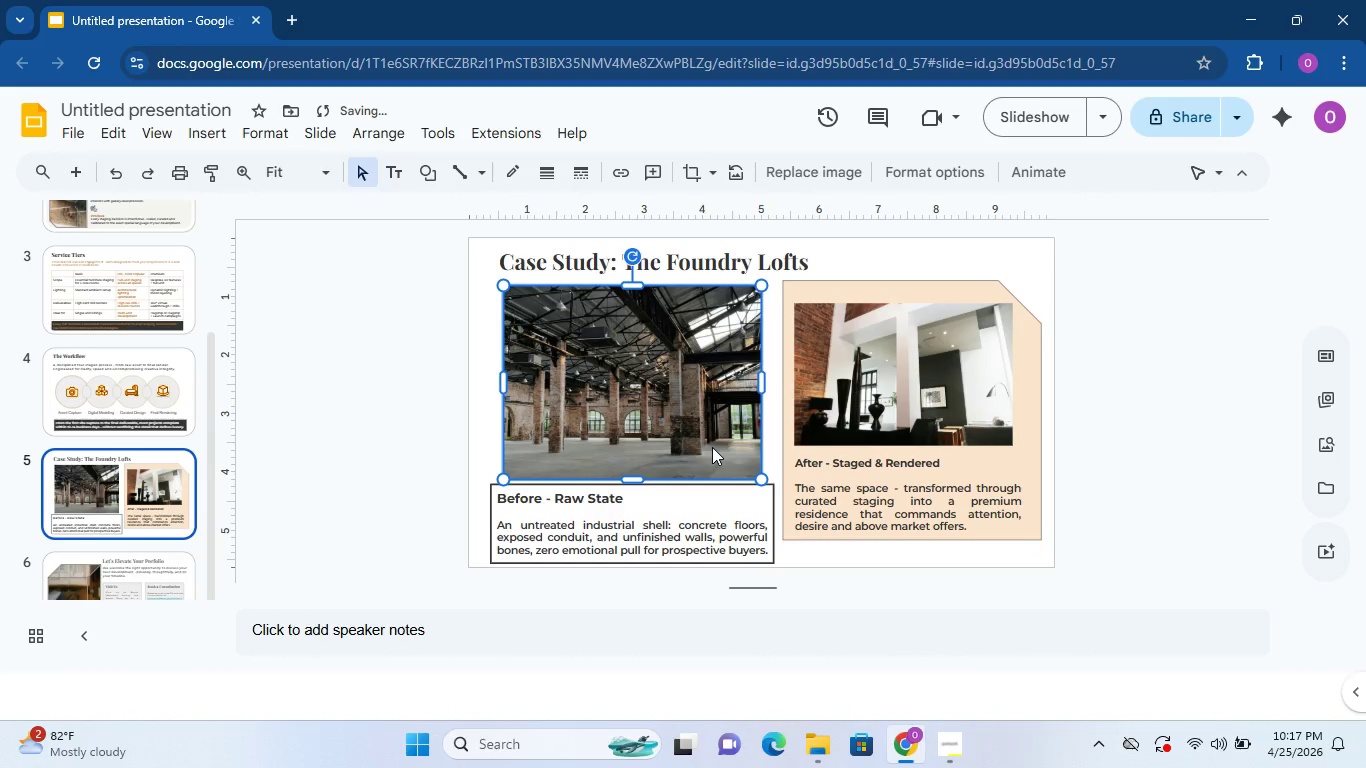 
key(ArrowUp)
 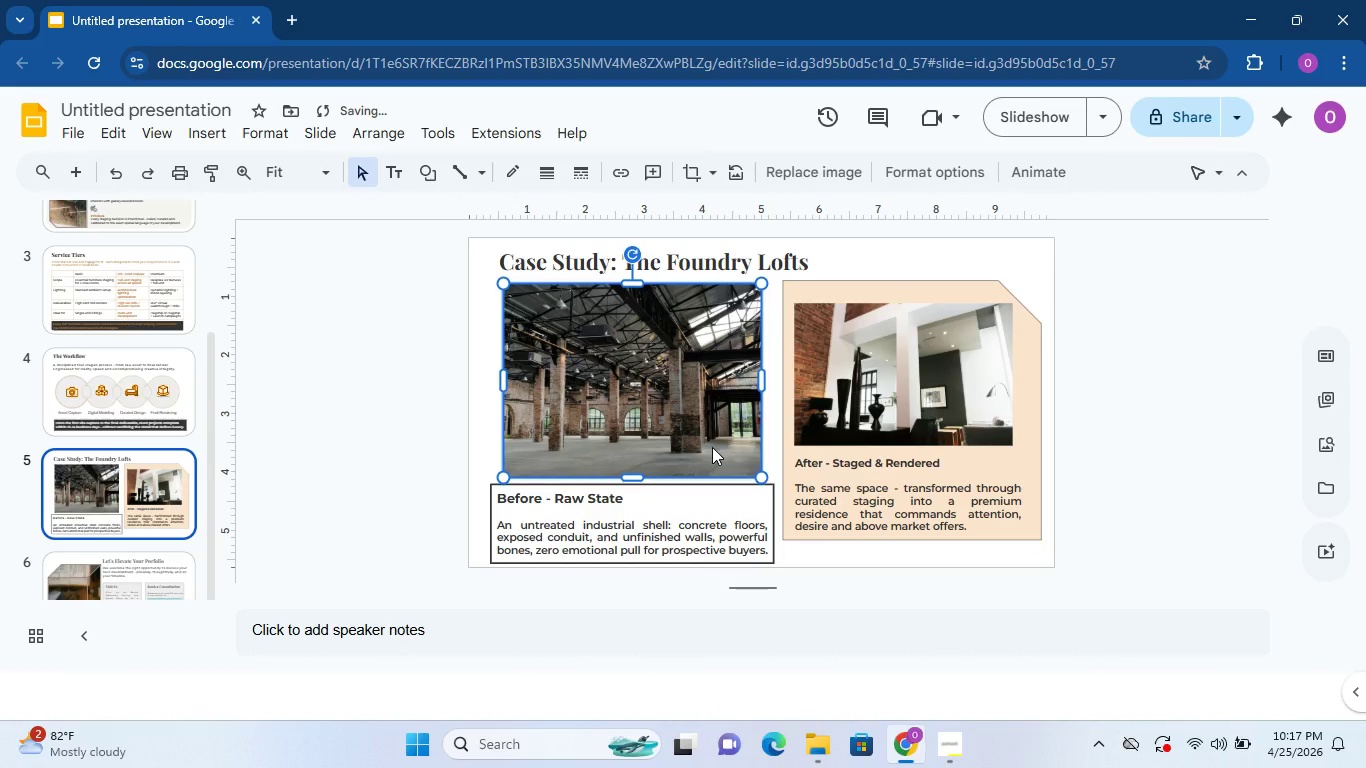 
key(ArrowUp)
 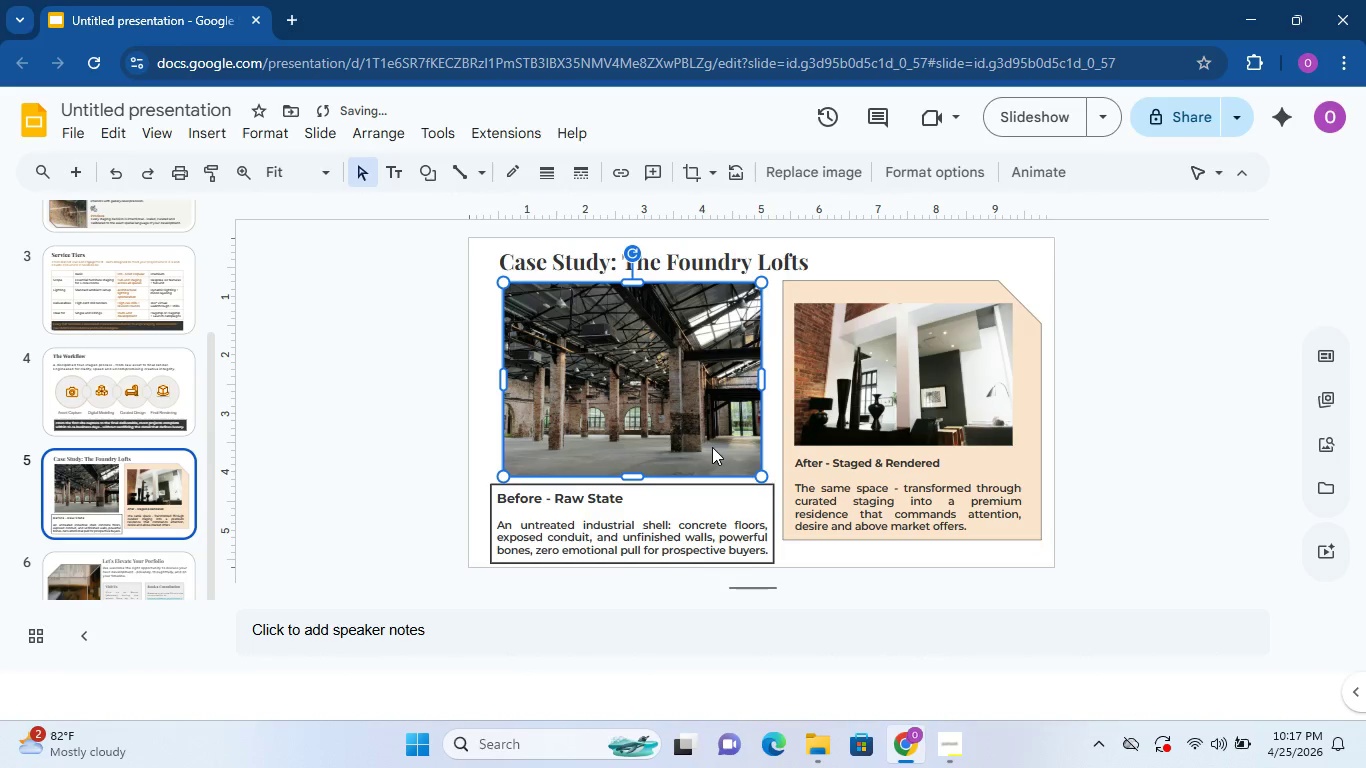 
key(ArrowUp)
 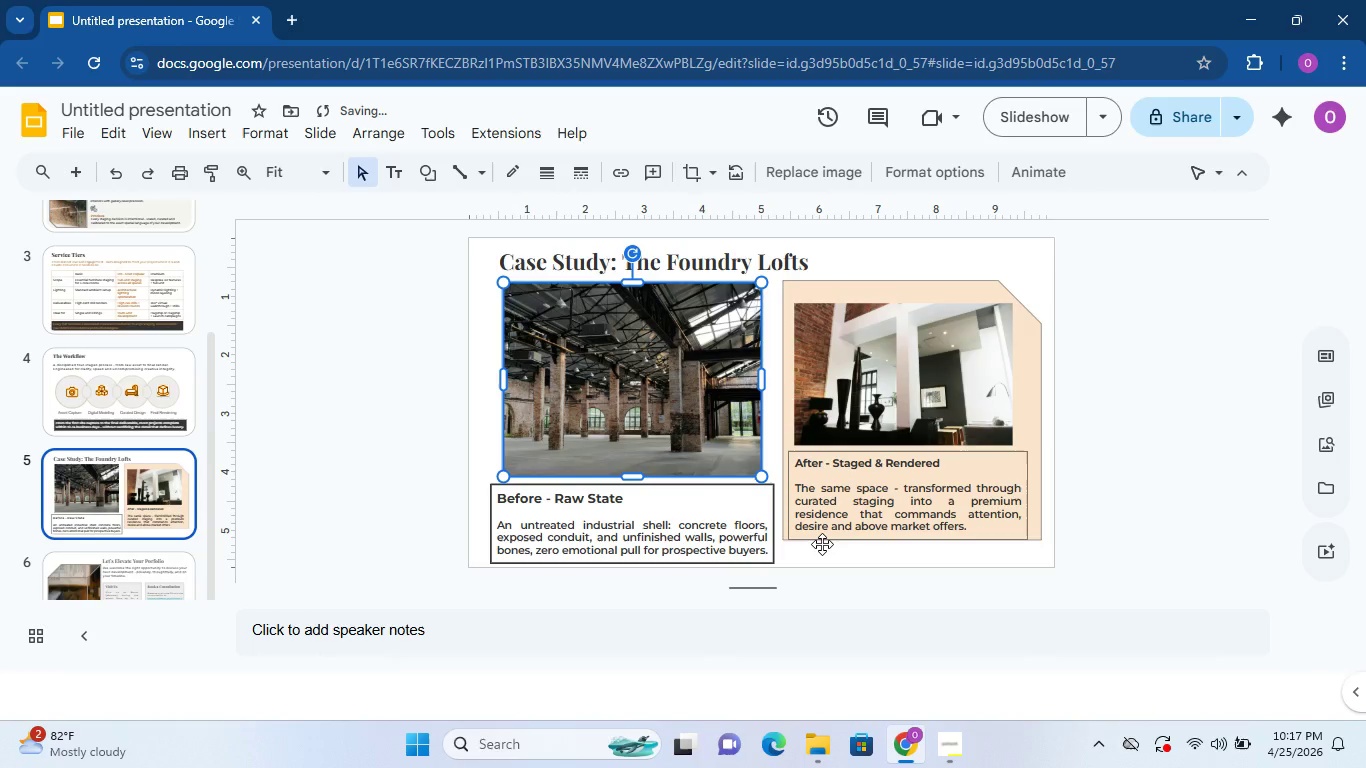 
left_click([822, 559])
 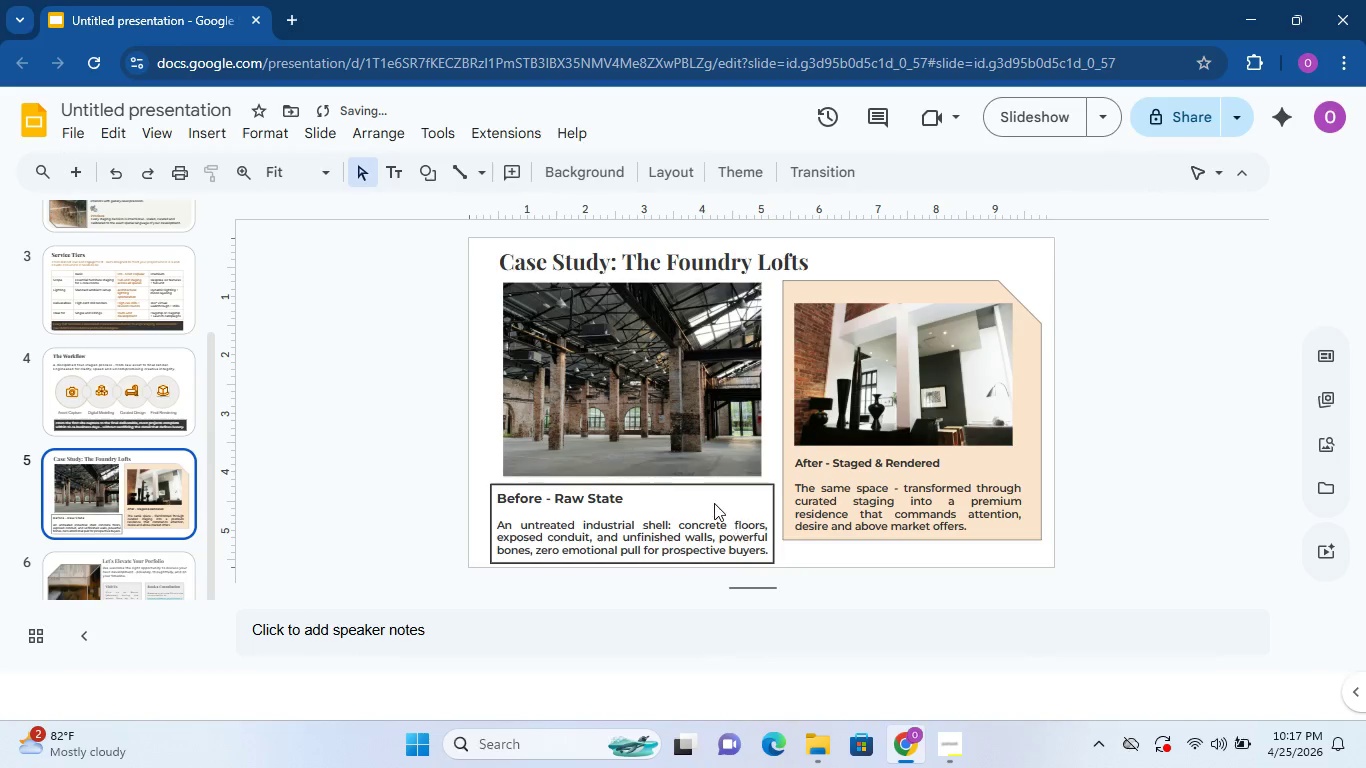 
left_click([713, 501])
 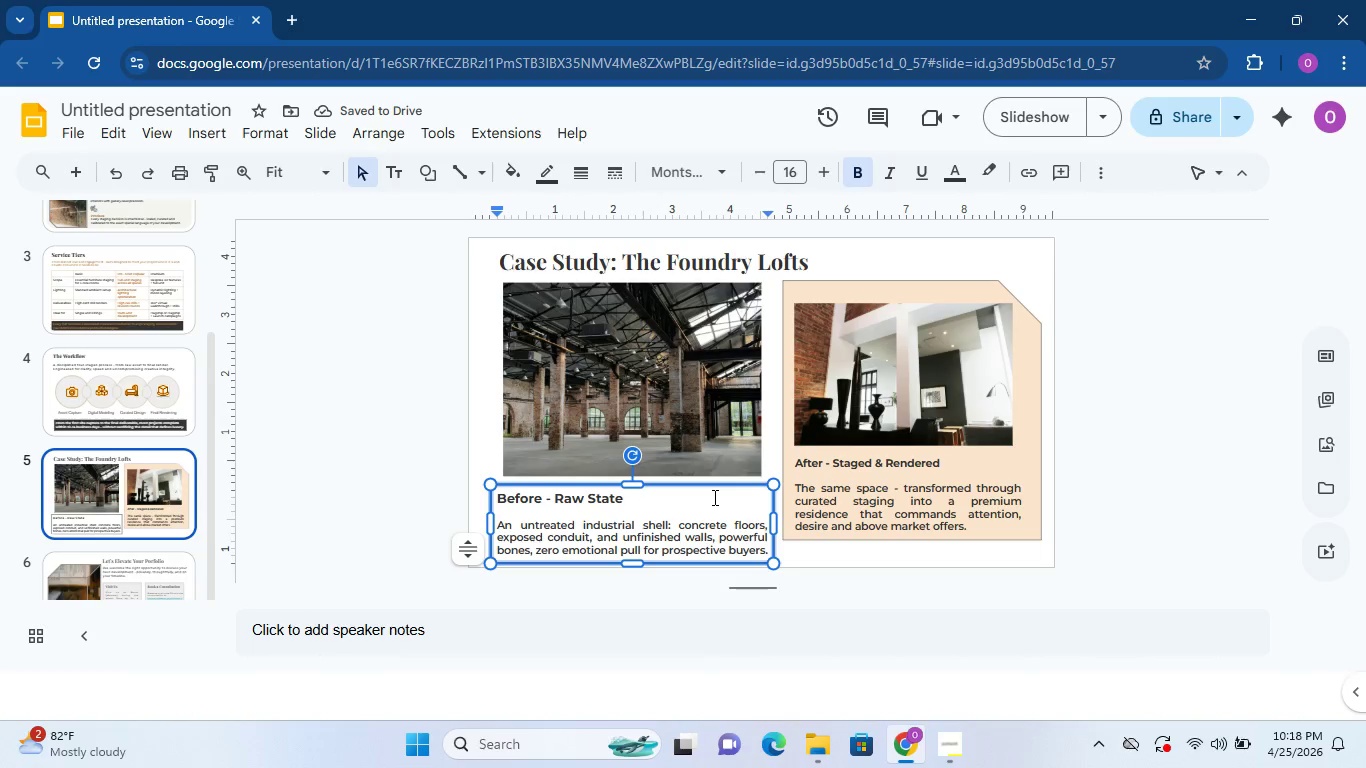 
key(ArrowUp)
 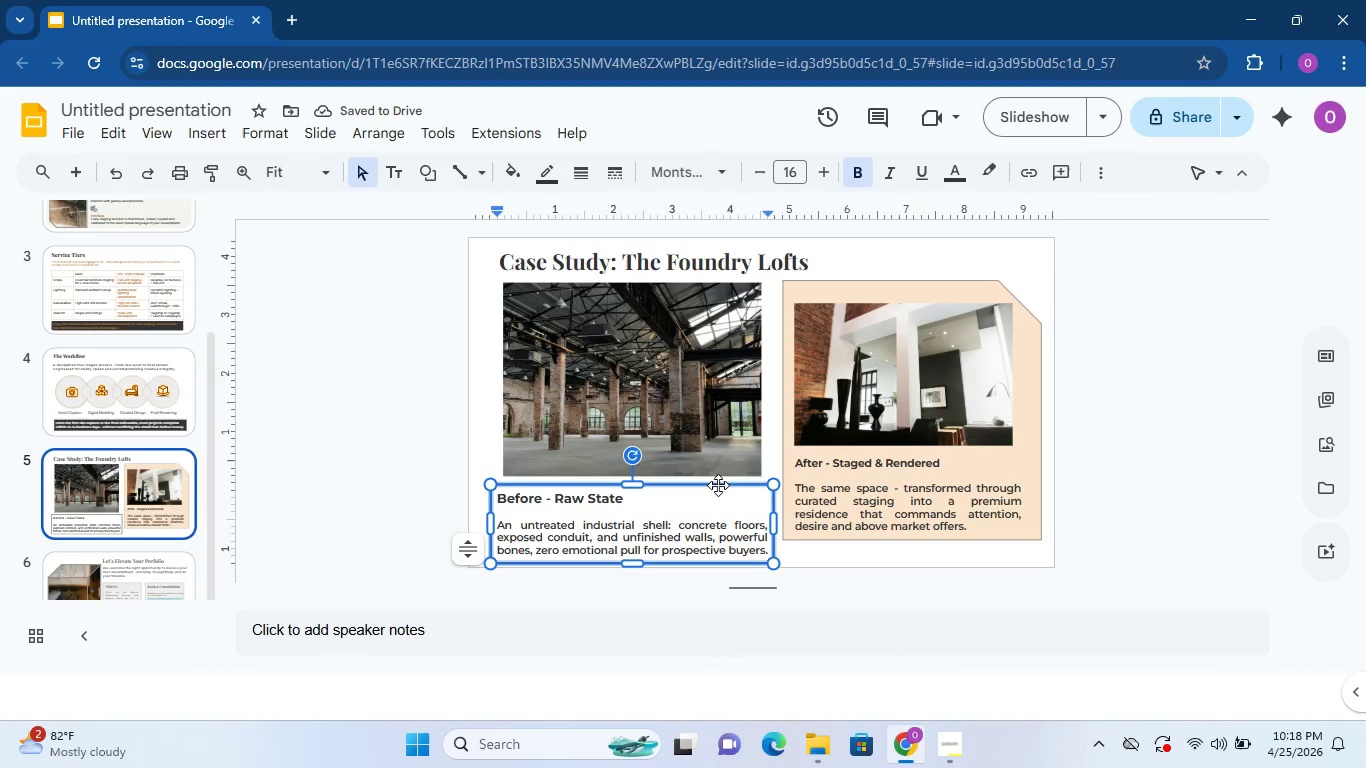 
left_click([718, 485])
 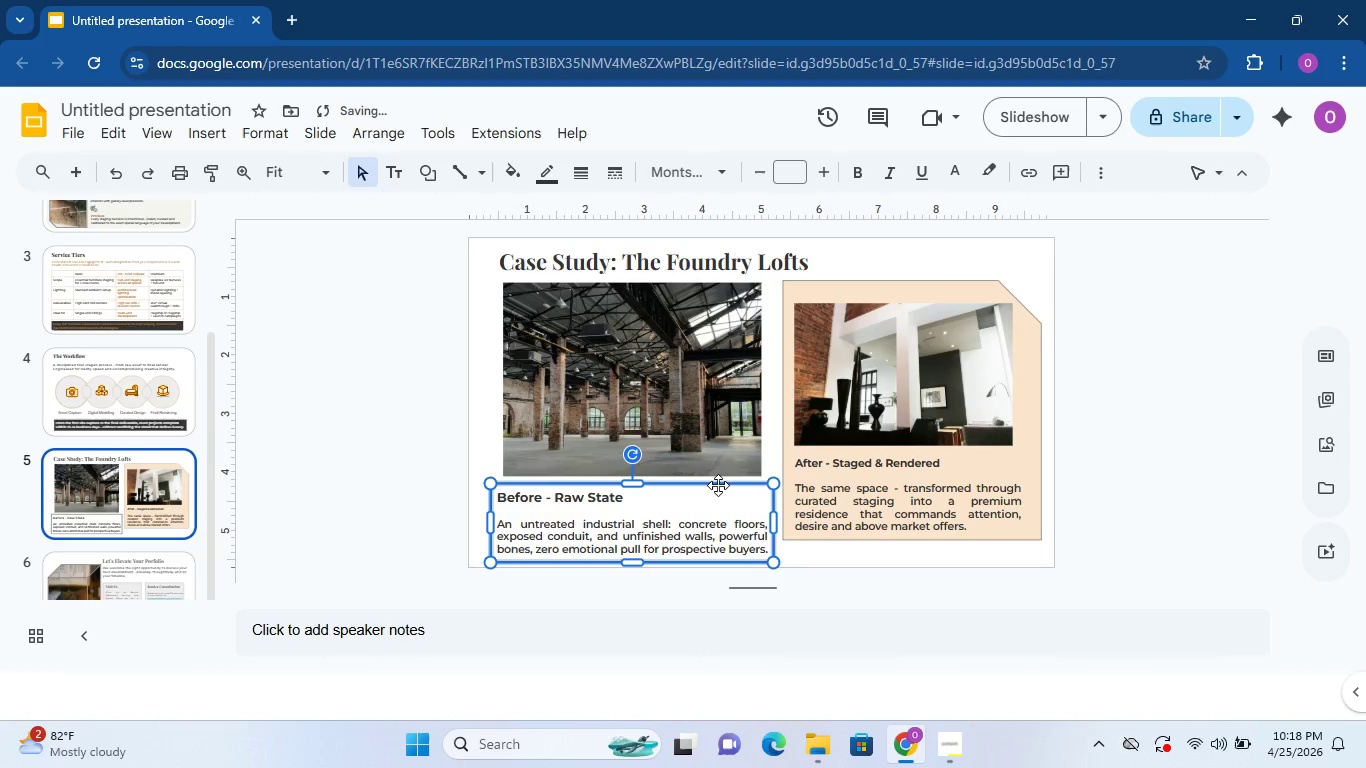 
key(ArrowUp)
 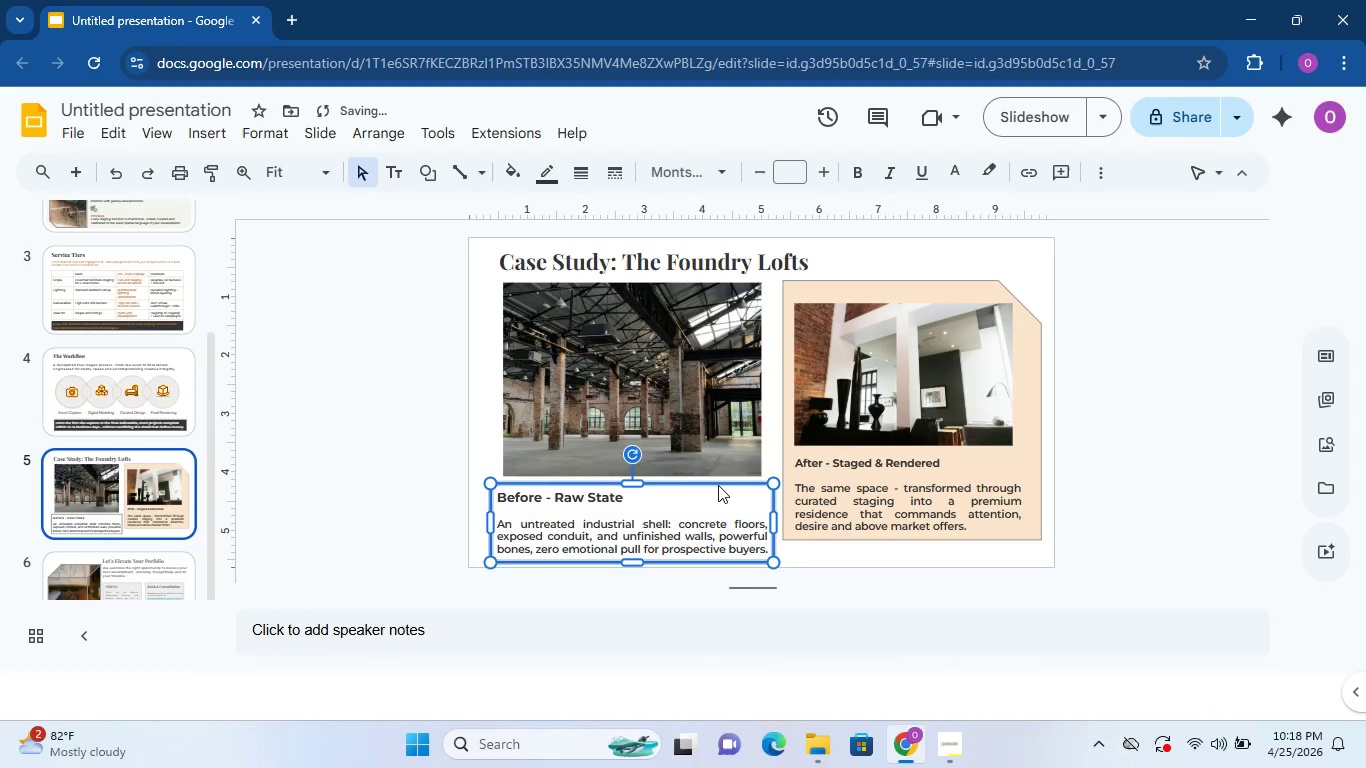 
key(ArrowUp)
 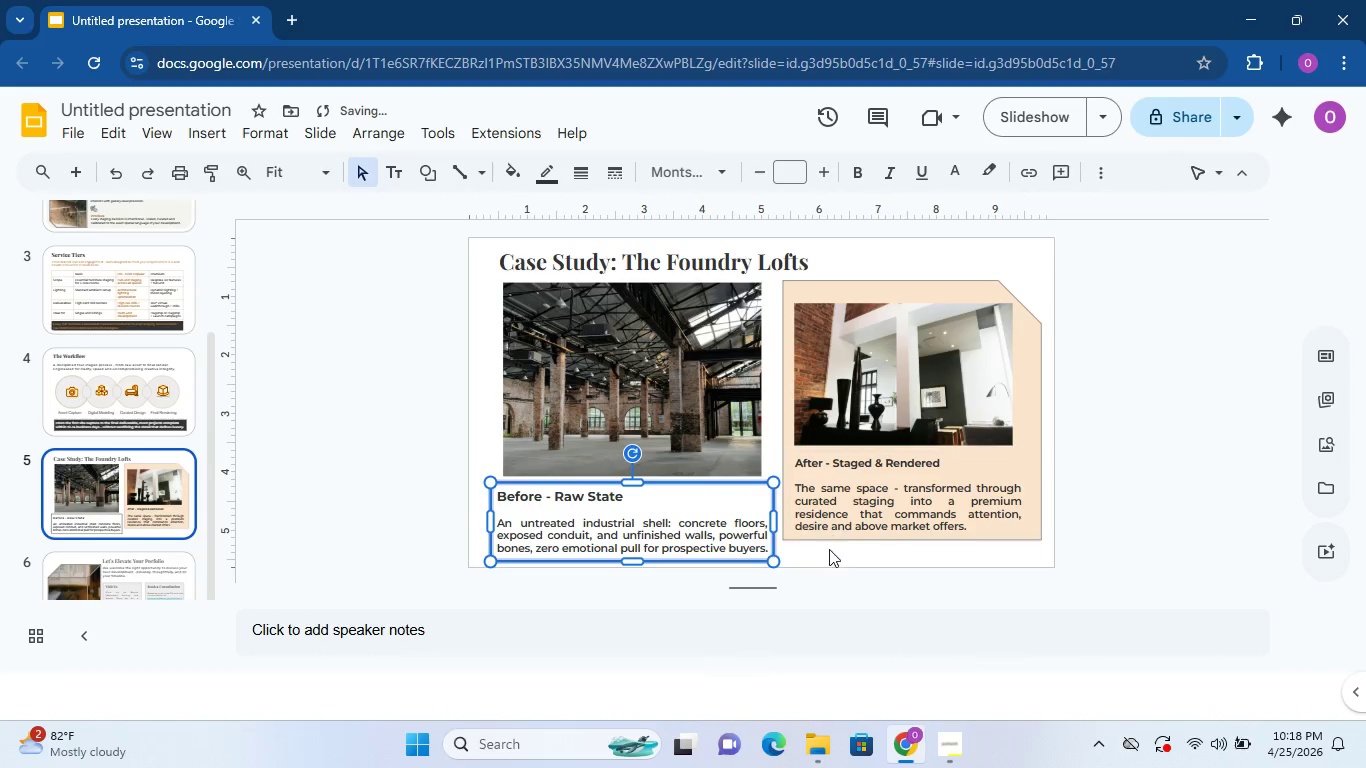 
left_click([825, 559])
 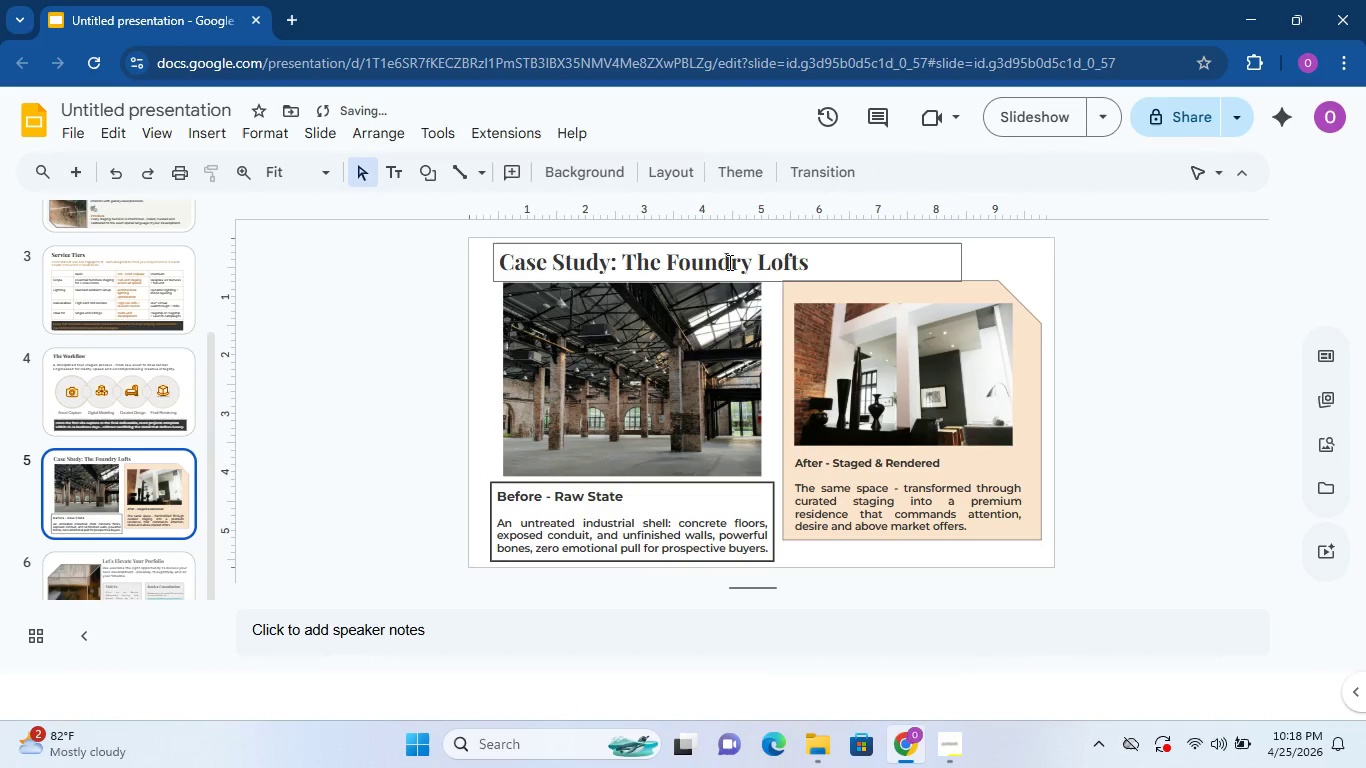 
left_click([733, 249])
 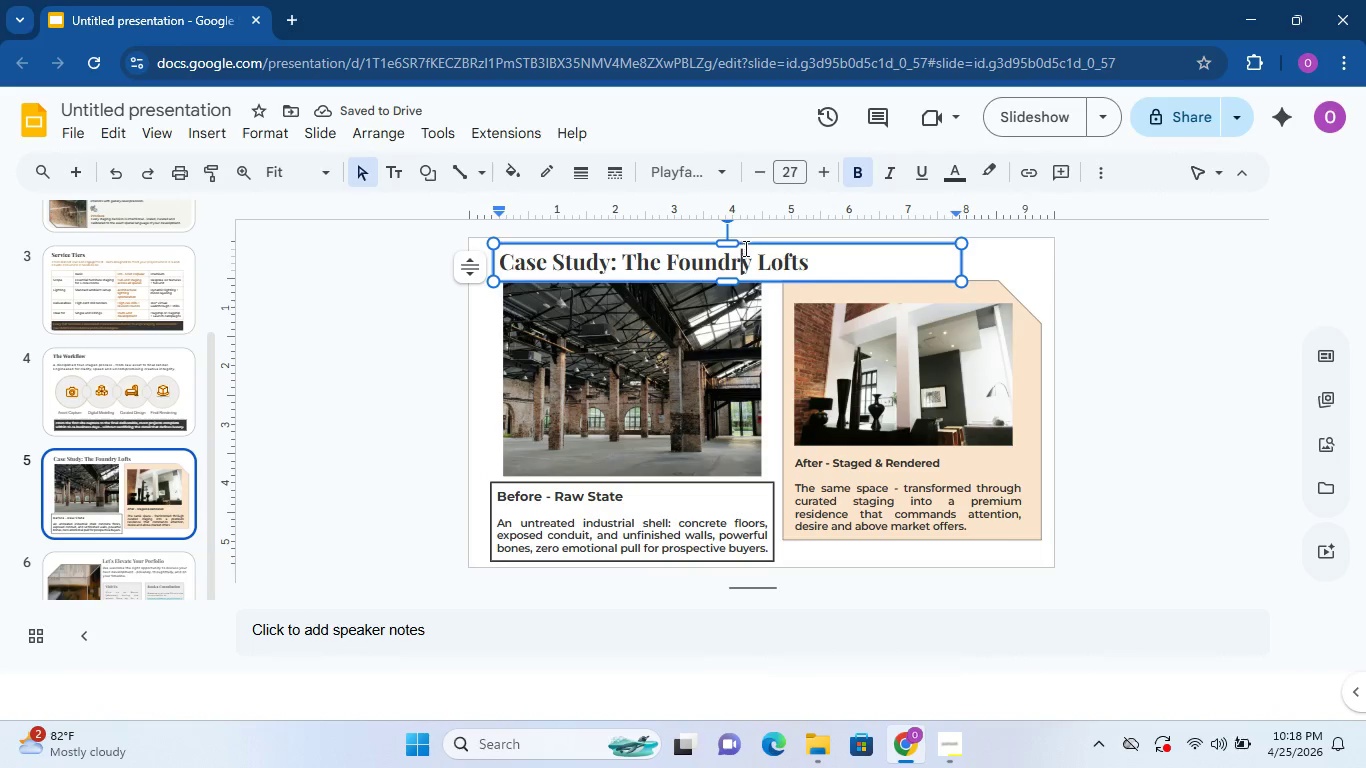 
double_click([746, 245])
 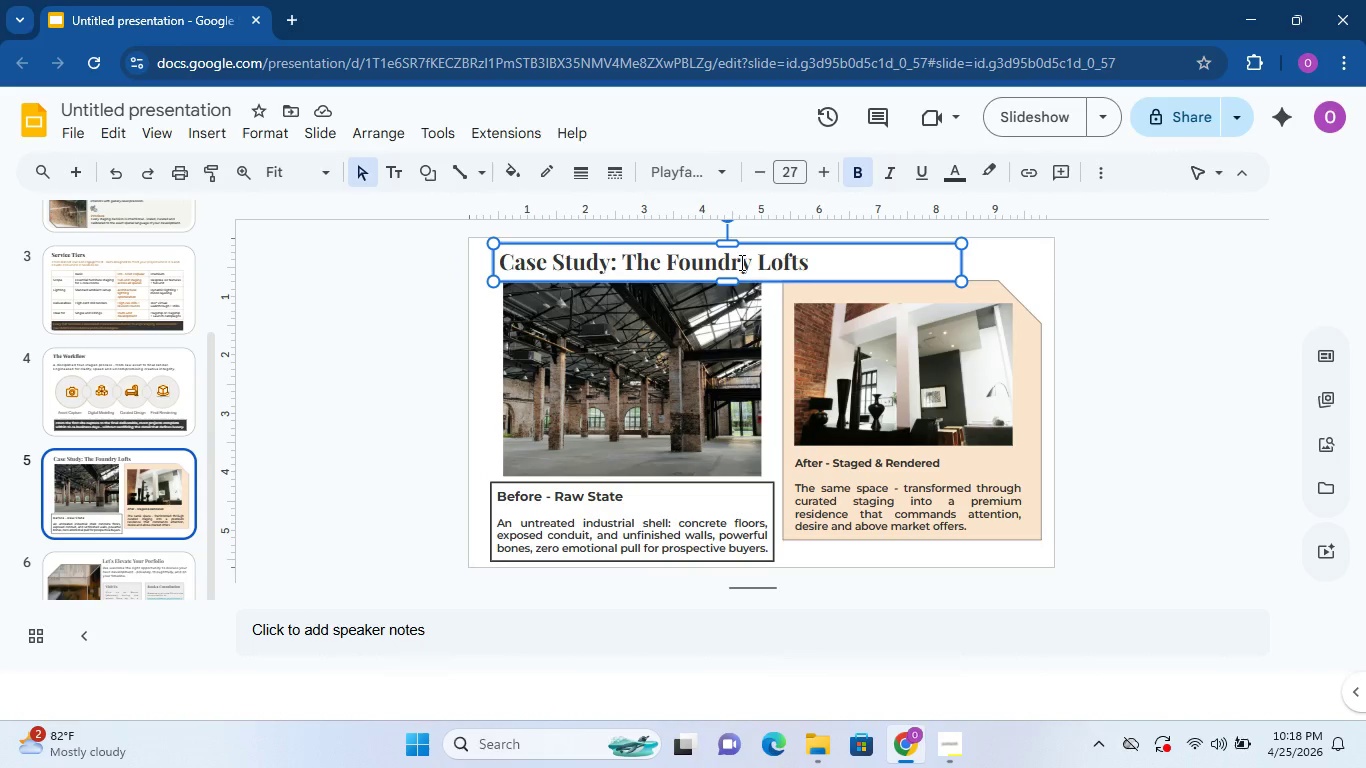 
key(ArrowLeft)
 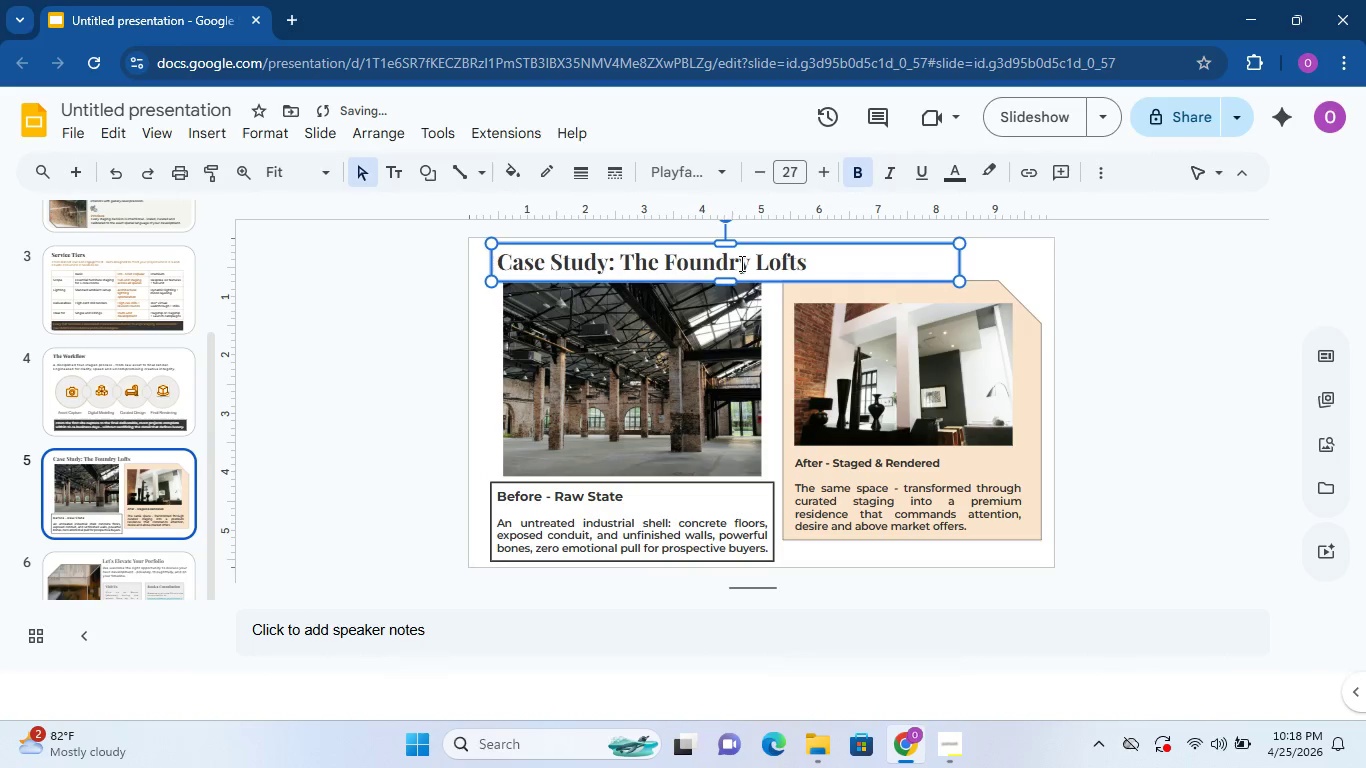 
key(ArrowLeft)
 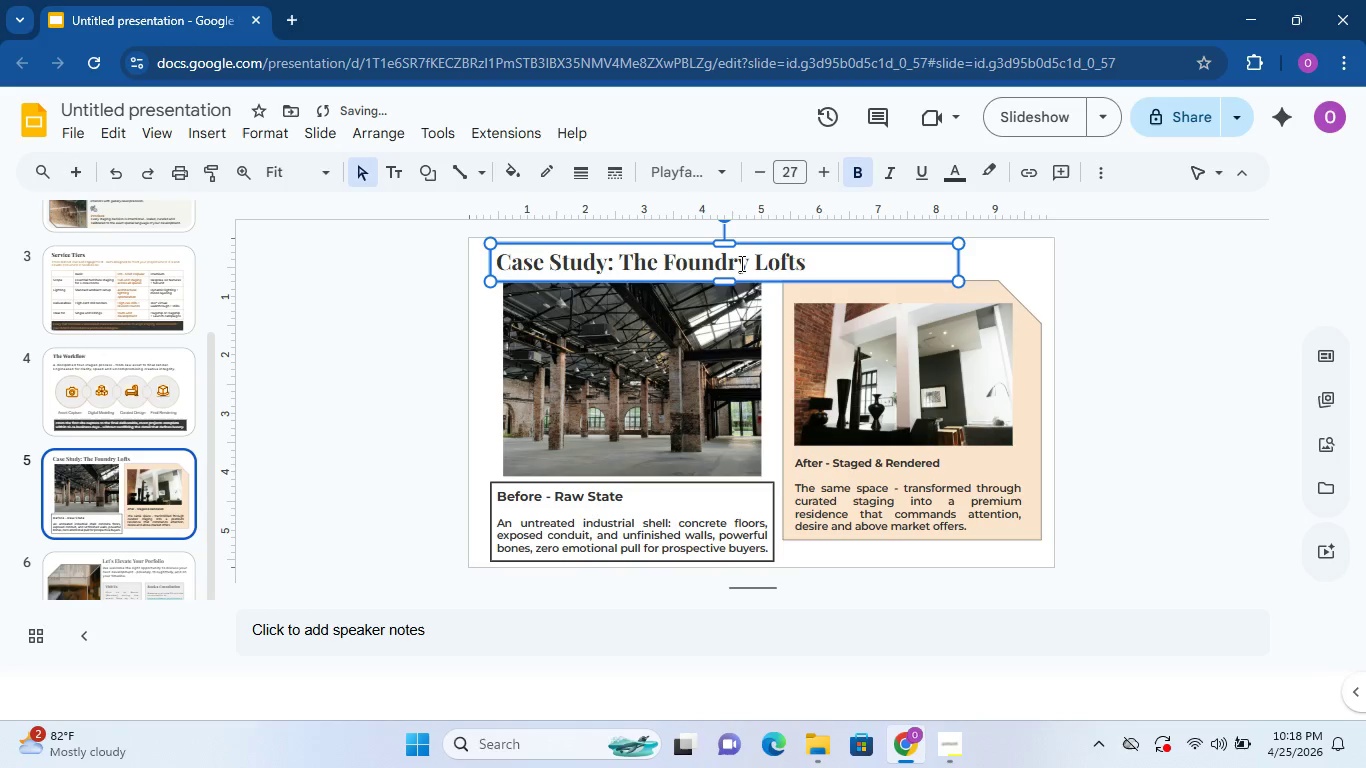 
hold_key(key=ArrowLeft, duration=0.77)
 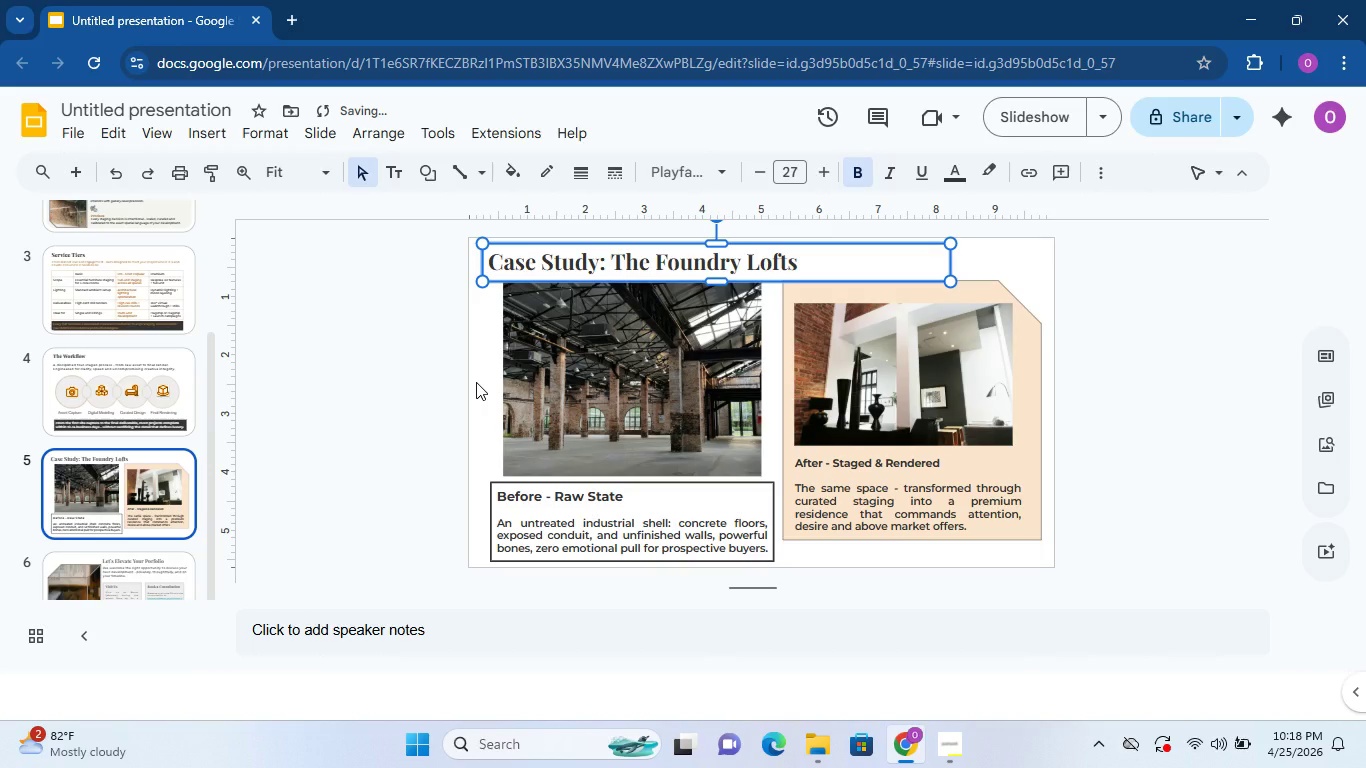 
key(ArrowRight)
 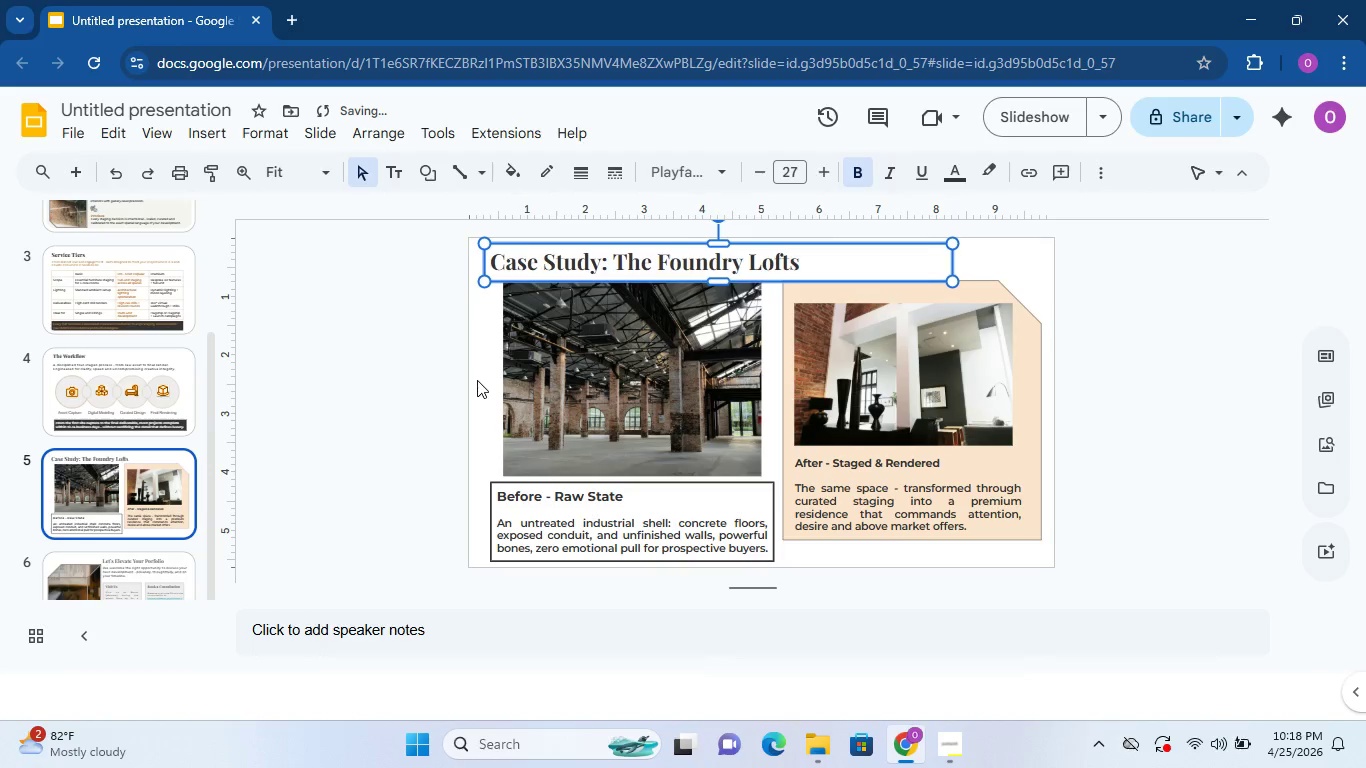 
key(ArrowRight)
 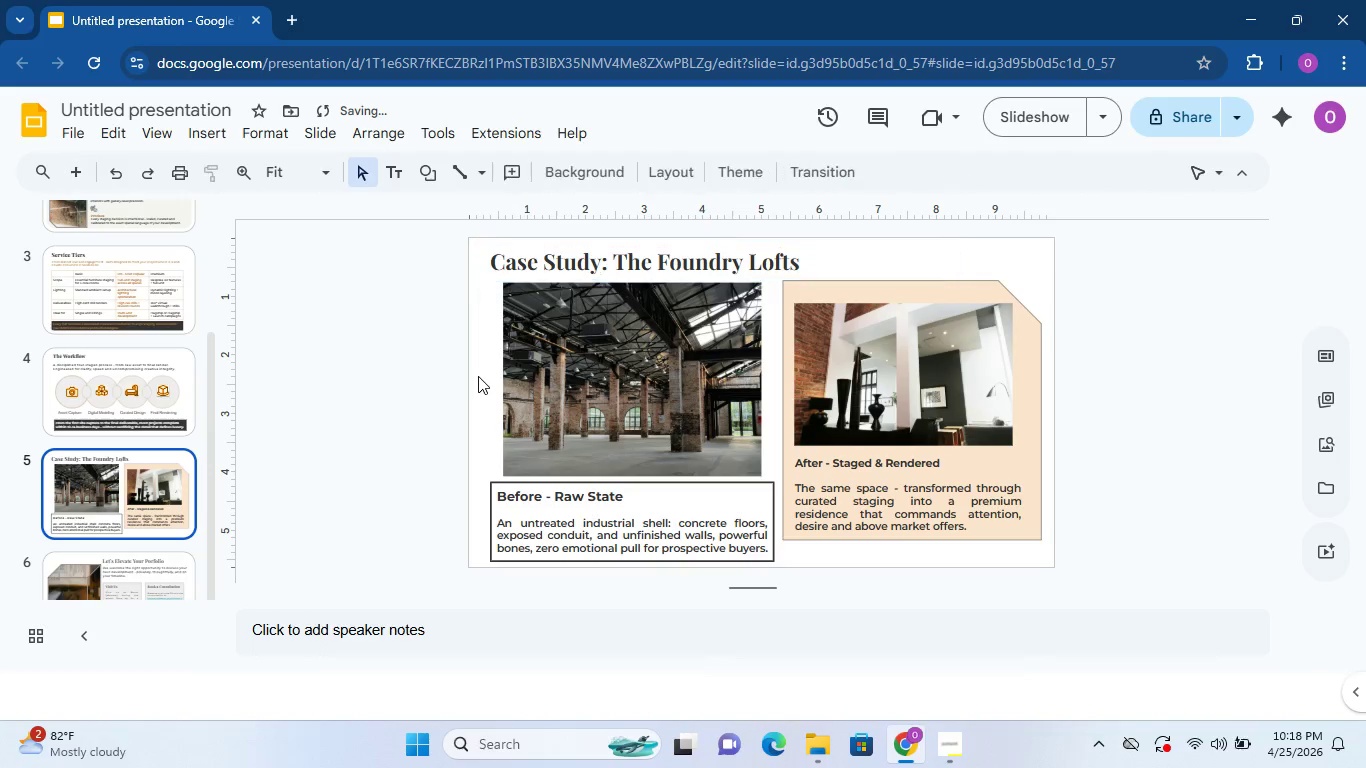 
left_click([478, 376])
 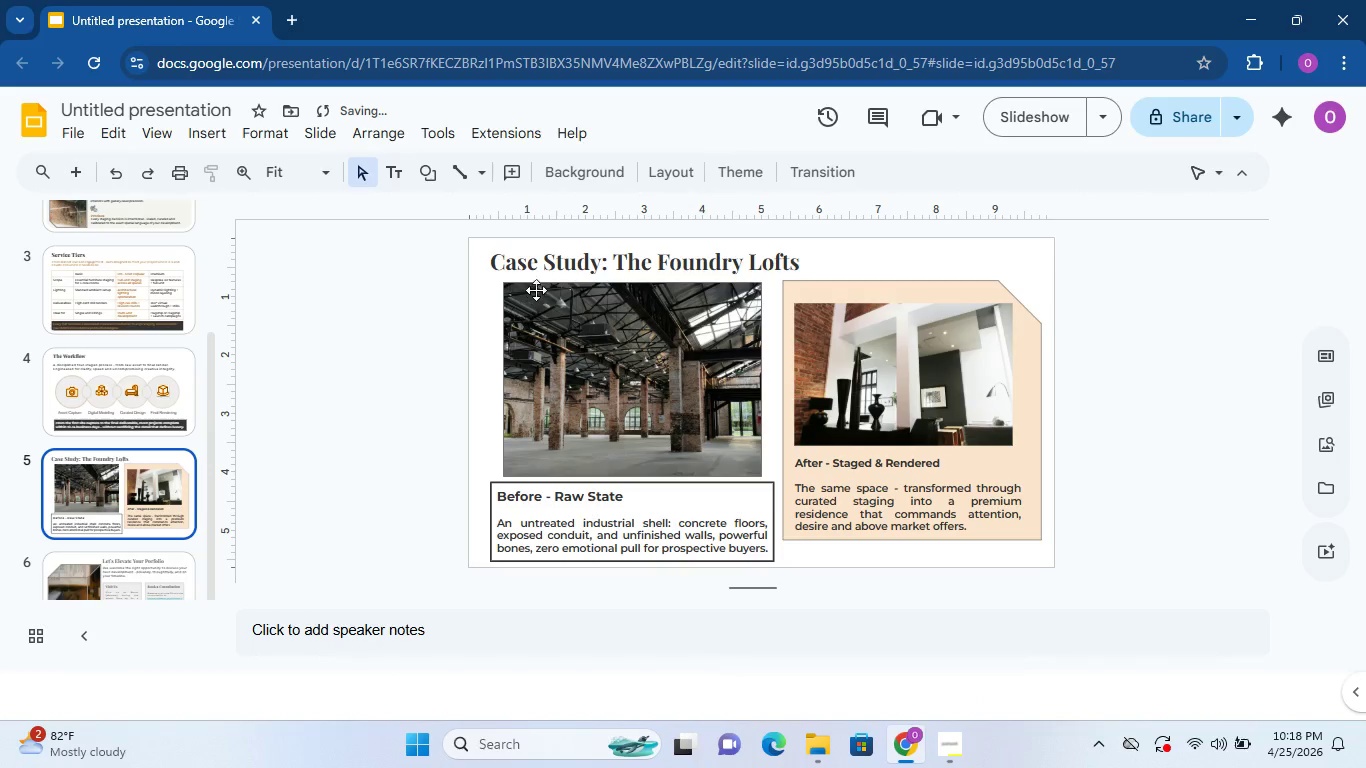 
left_click([545, 278])
 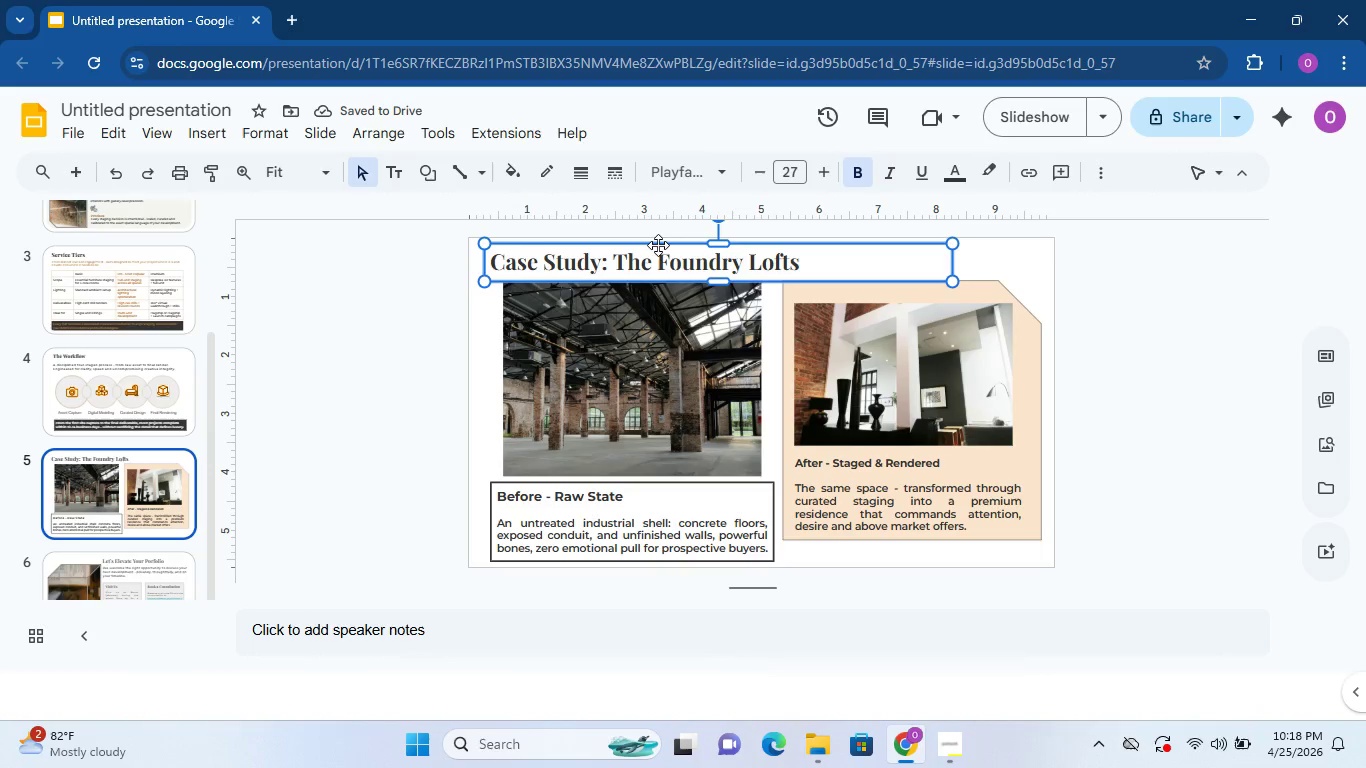 
left_click([659, 240])
 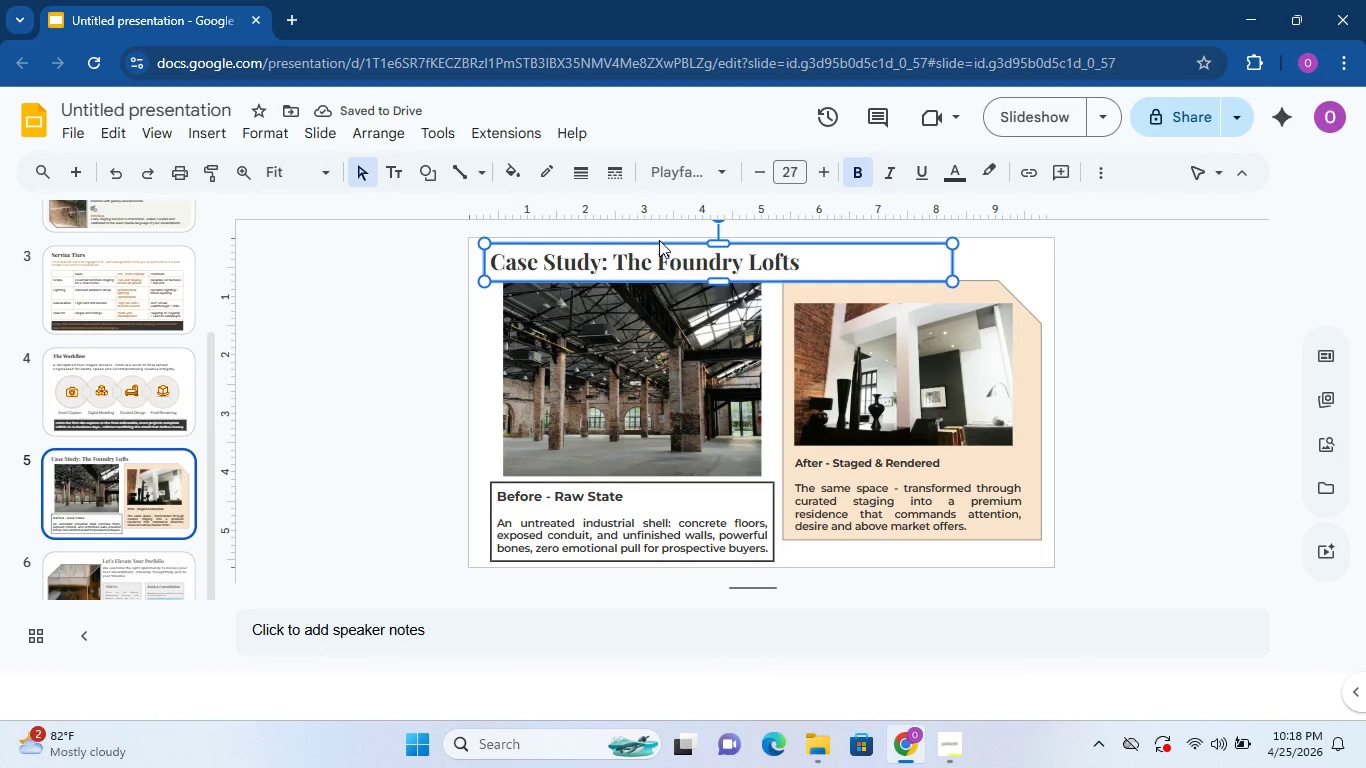 
key(ArrowUp)
 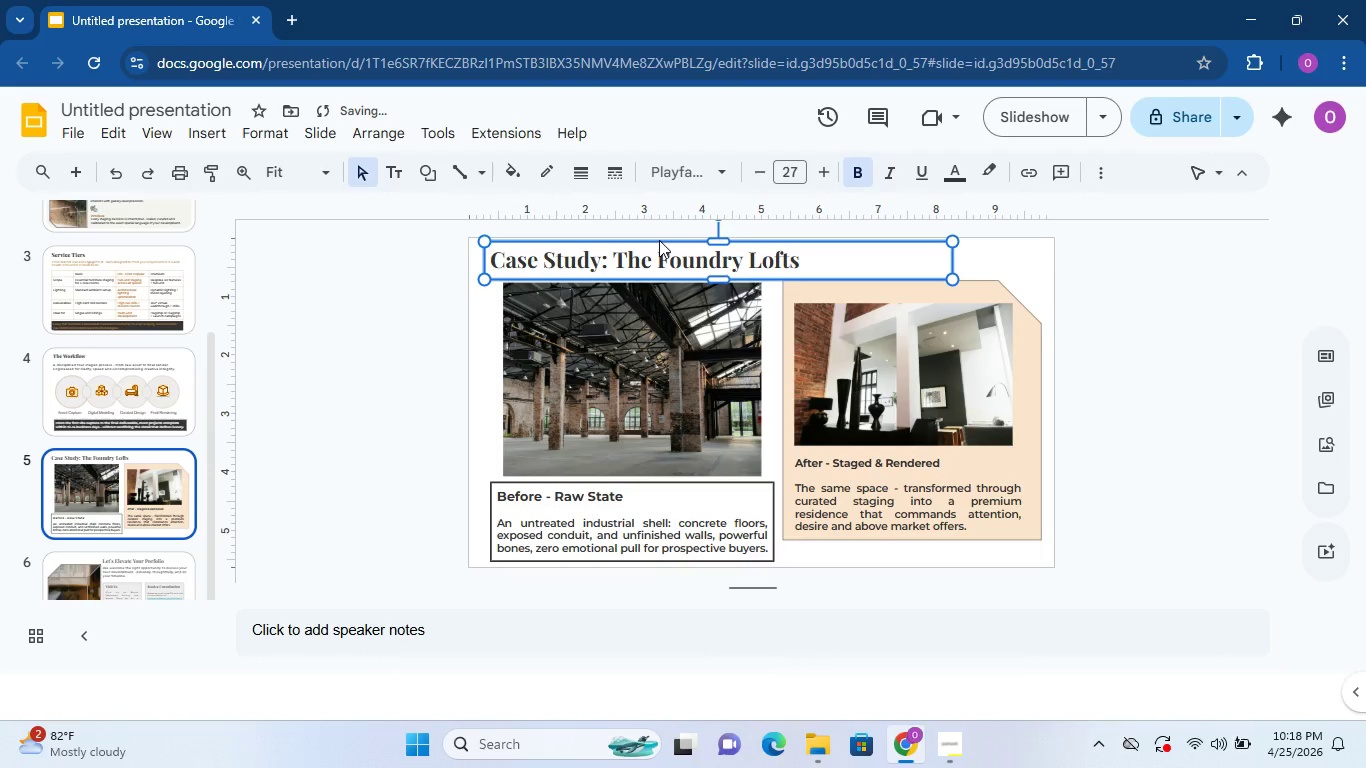 
key(ArrowUp)
 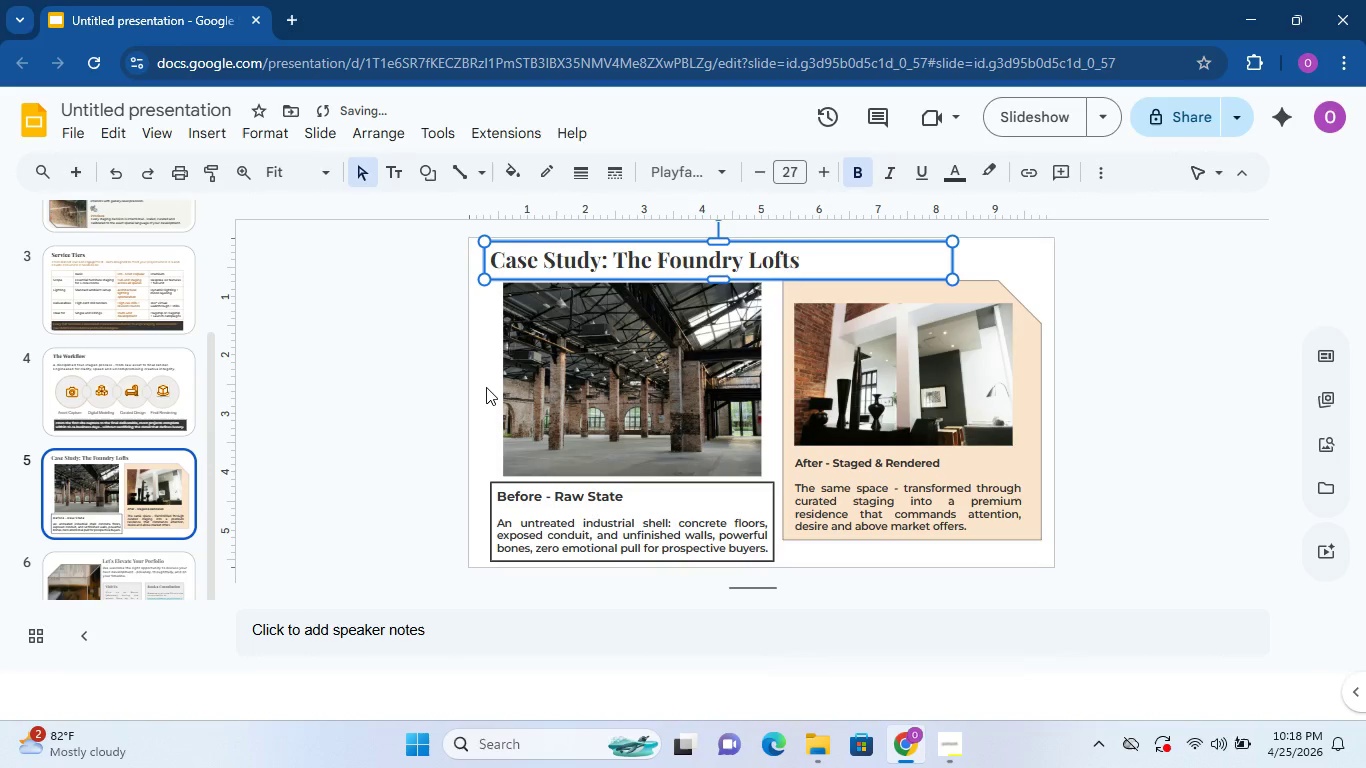 
left_click([486, 388])
 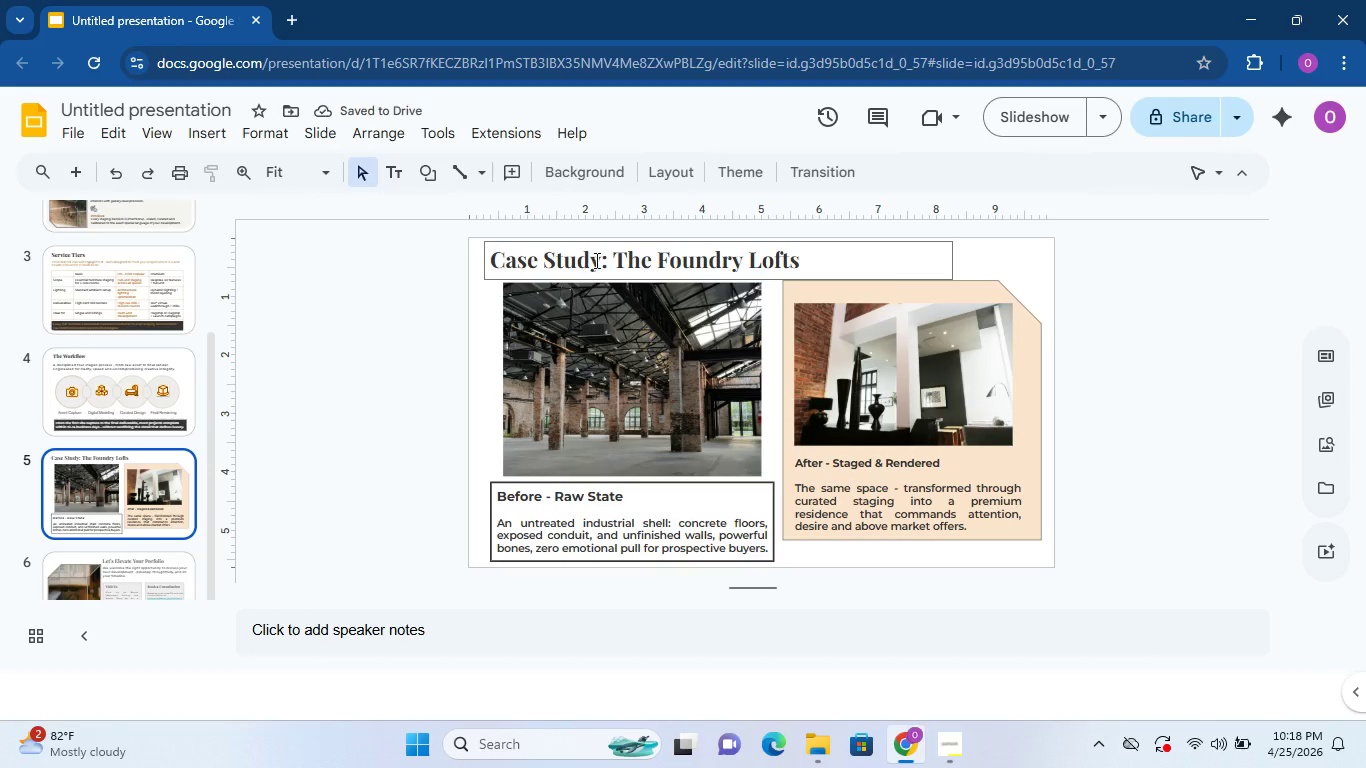 
left_click([597, 254])
 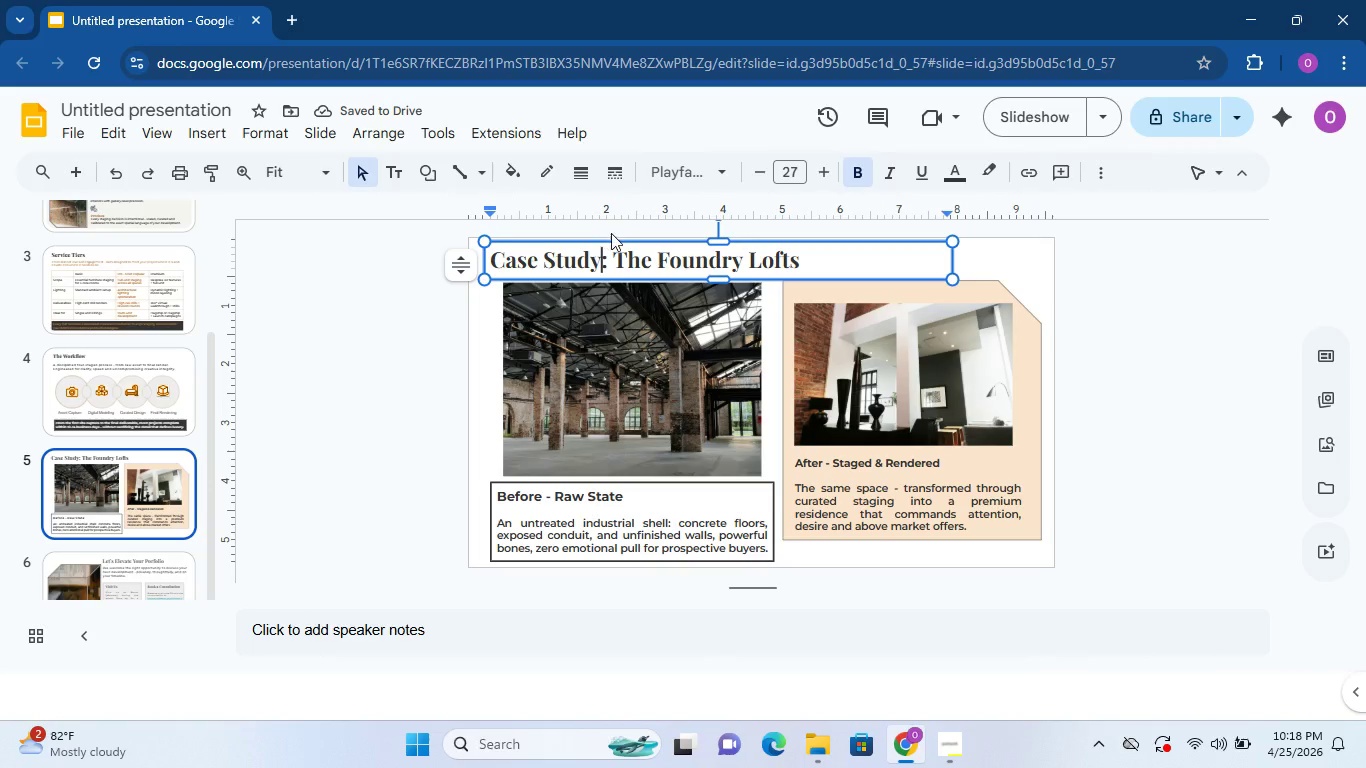 
left_click([612, 233])
 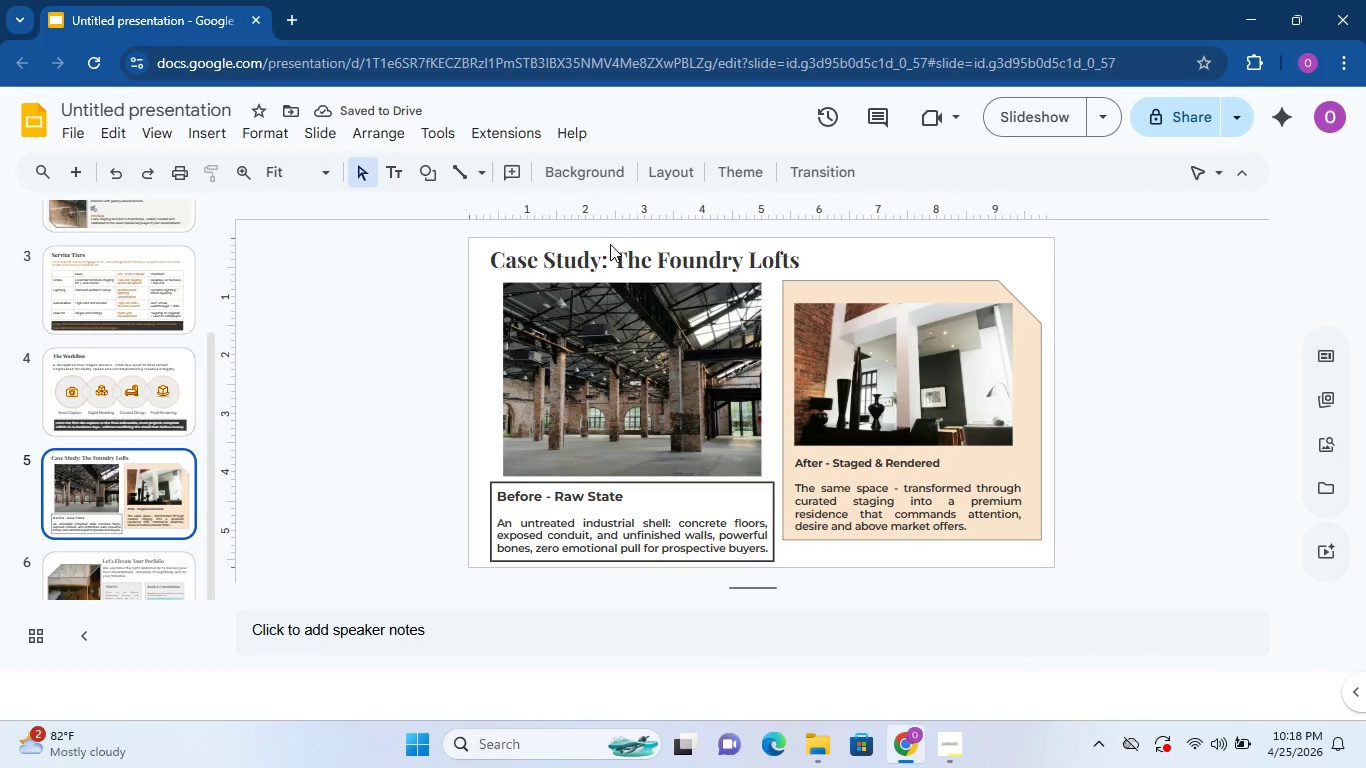 
left_click([610, 244])
 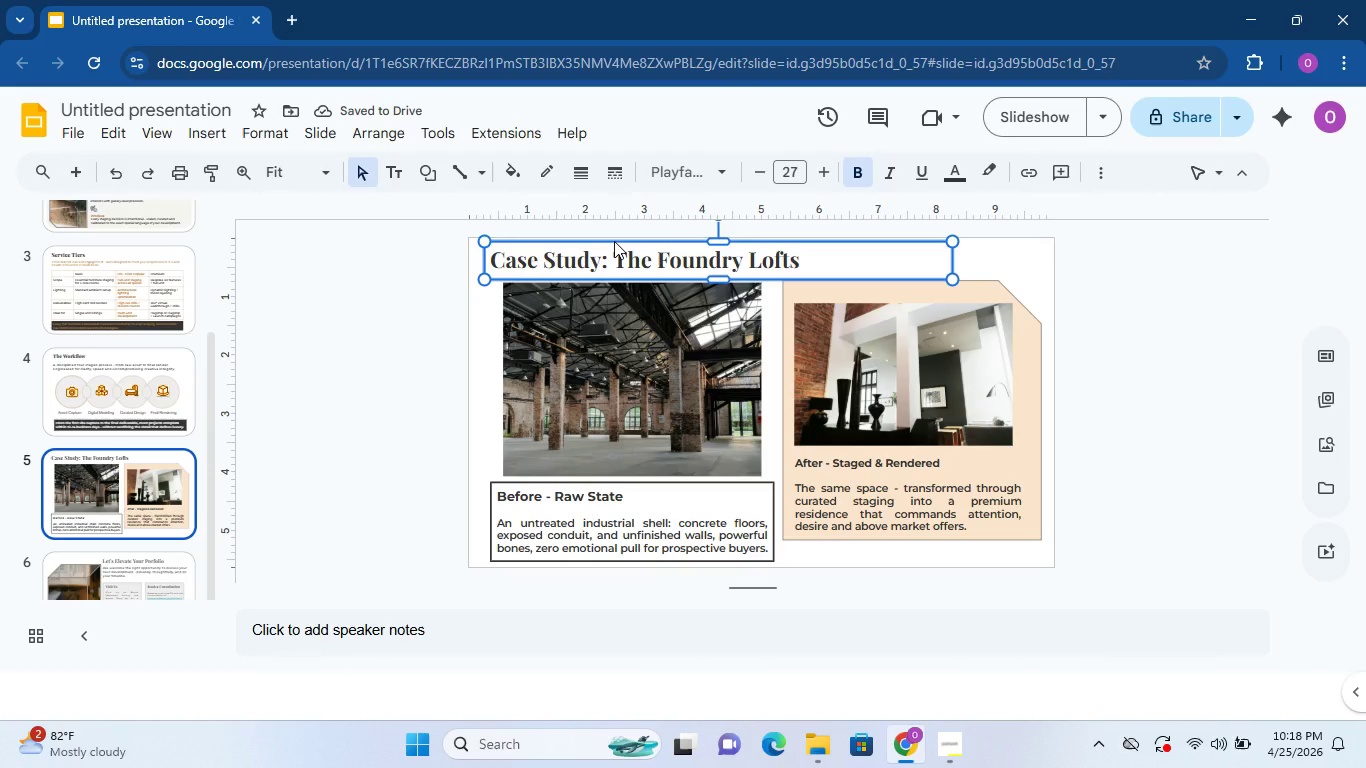 
left_click([614, 241])
 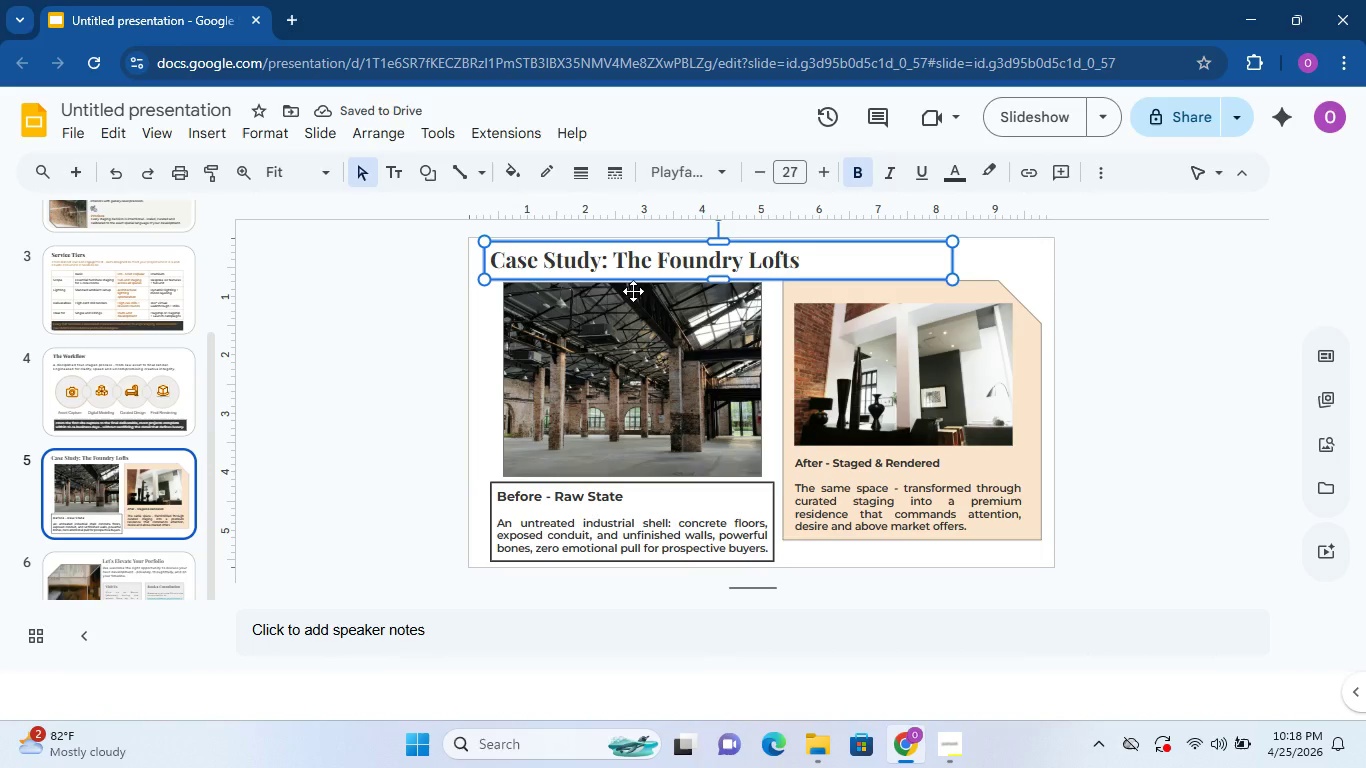 
key(ArrowLeft)
 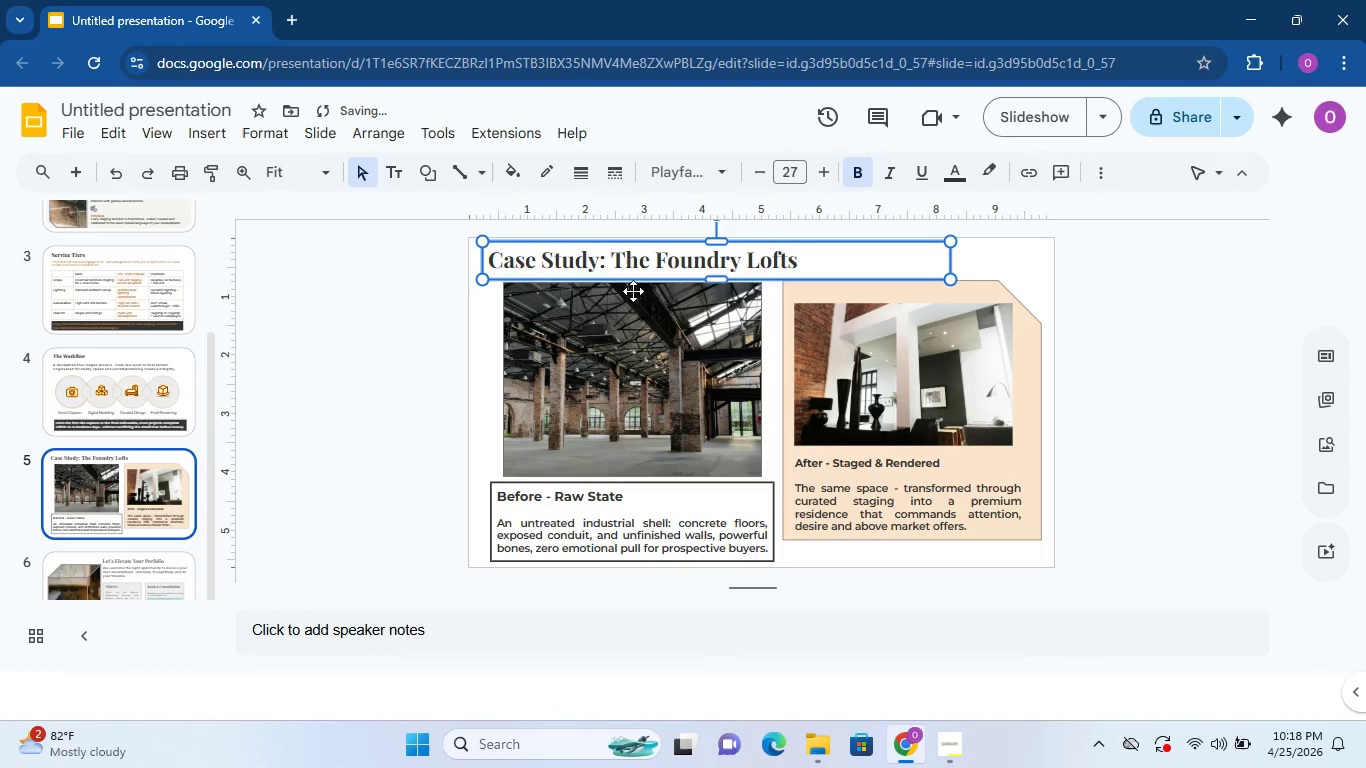 
key(ArrowLeft)
 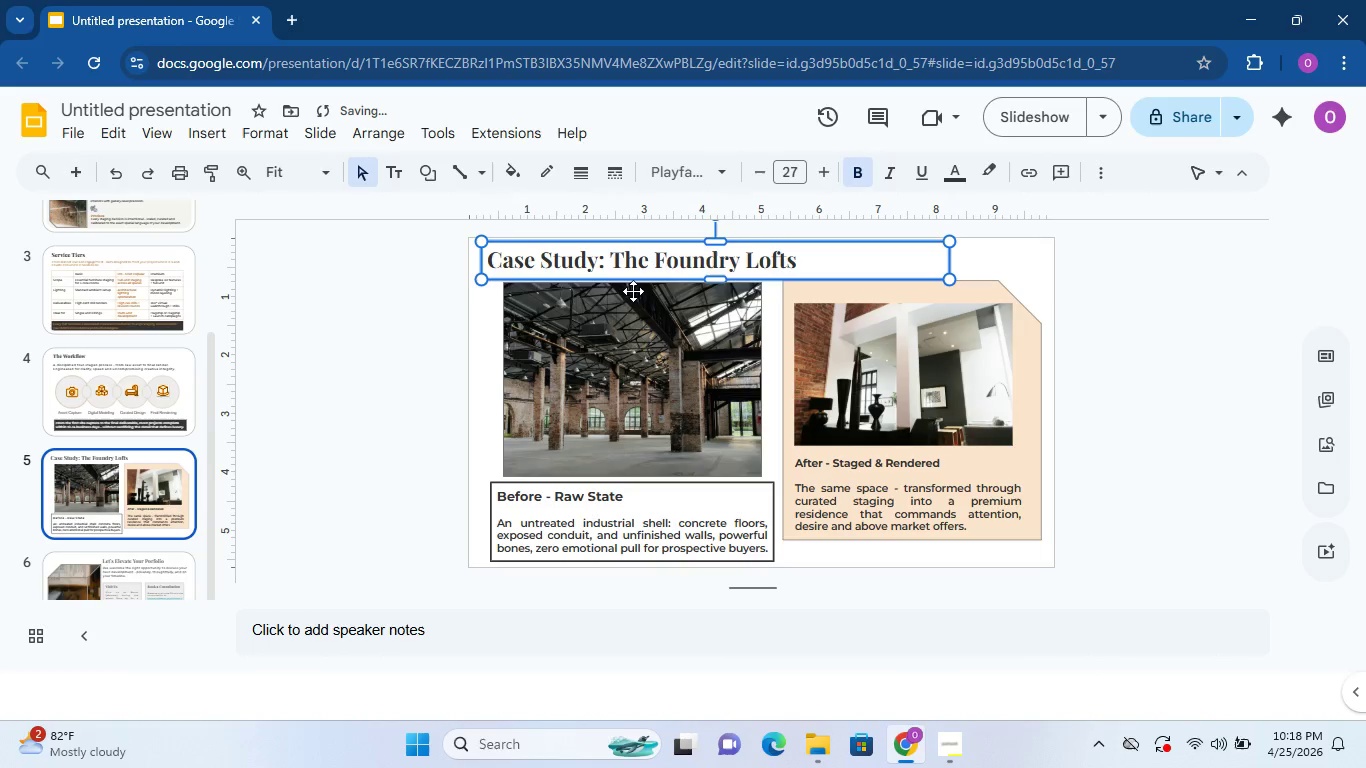 
key(ArrowLeft)
 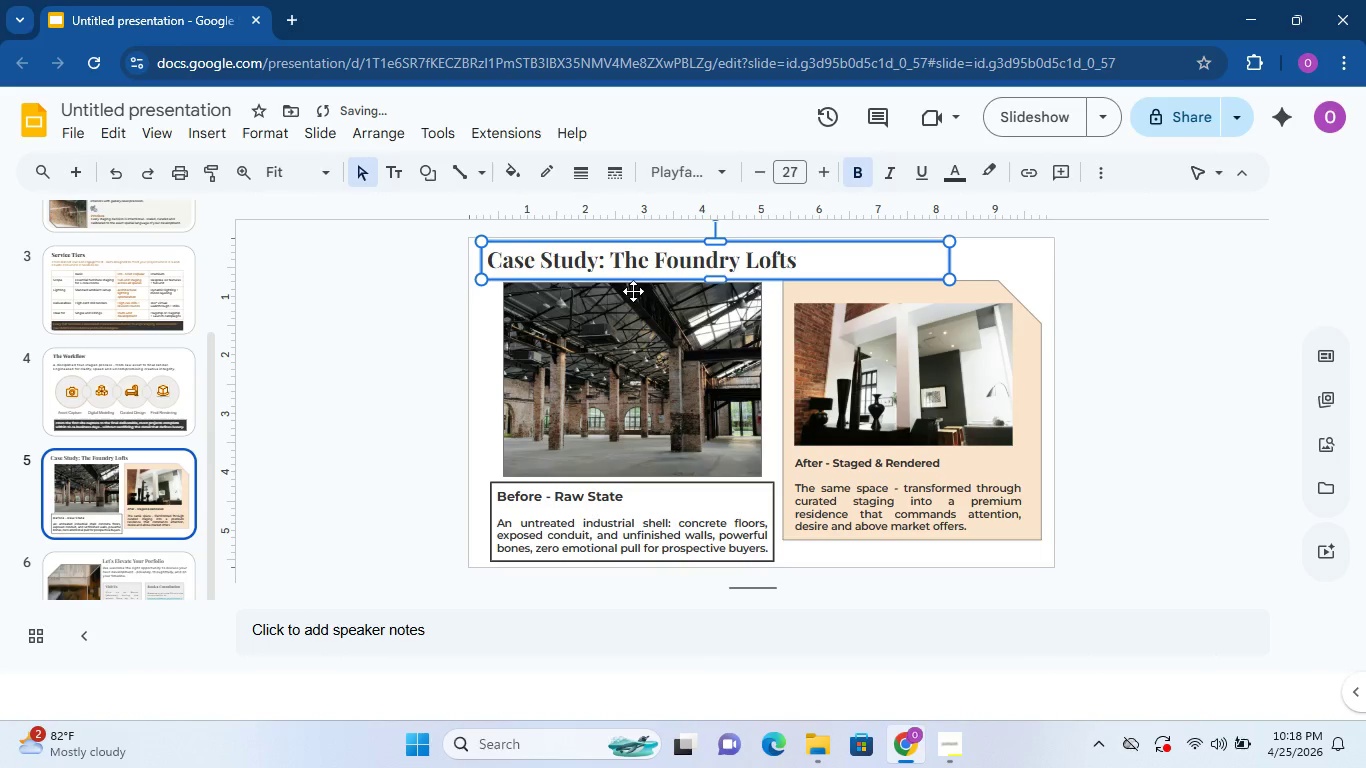 
key(ArrowLeft)
 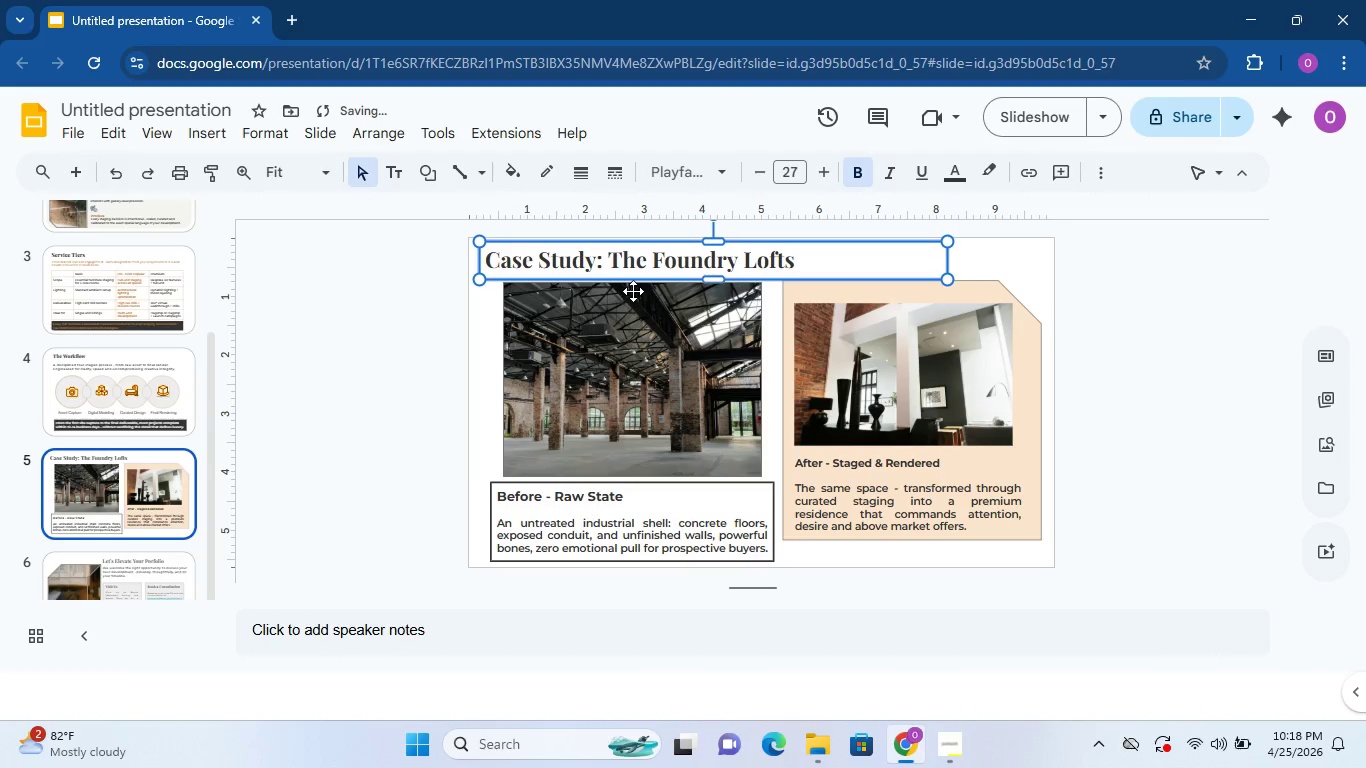 
key(ArrowLeft)
 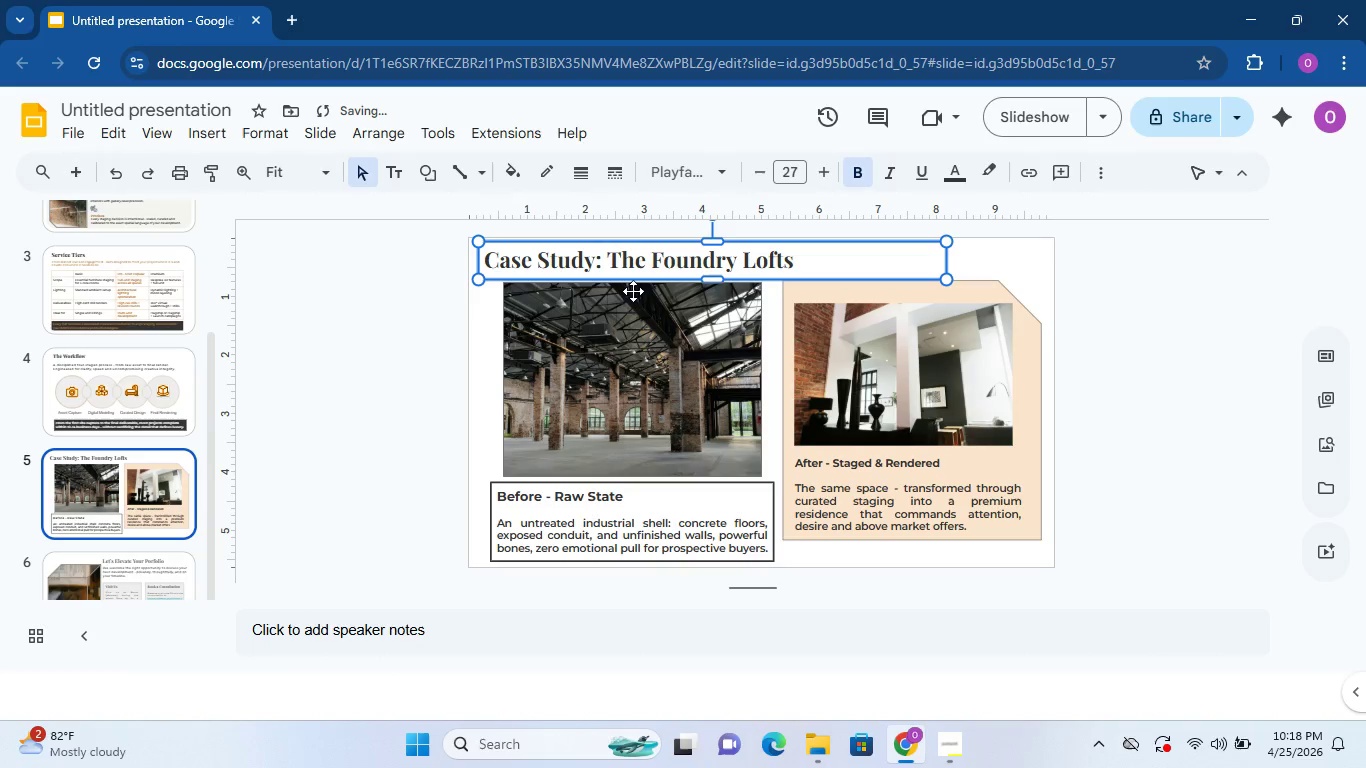 
key(ArrowLeft)
 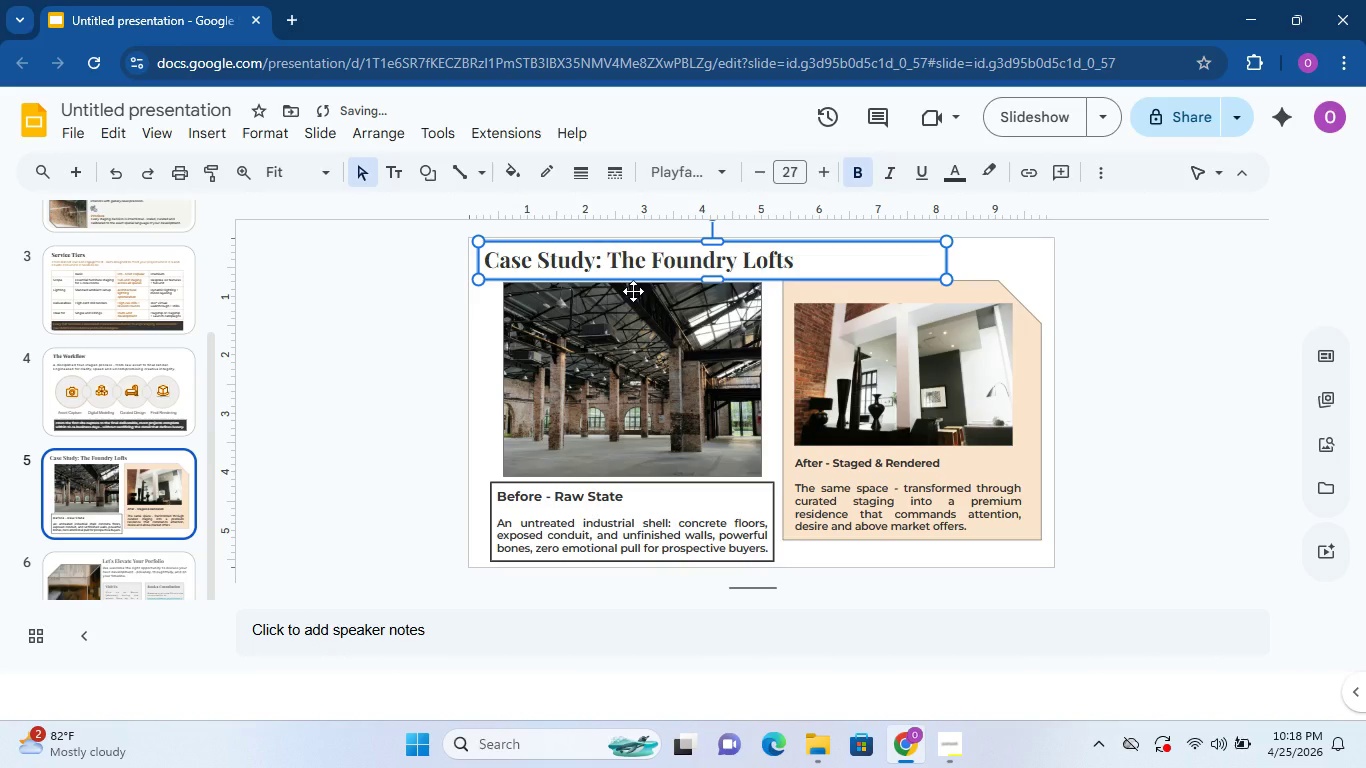 
key(ArrowRight)
 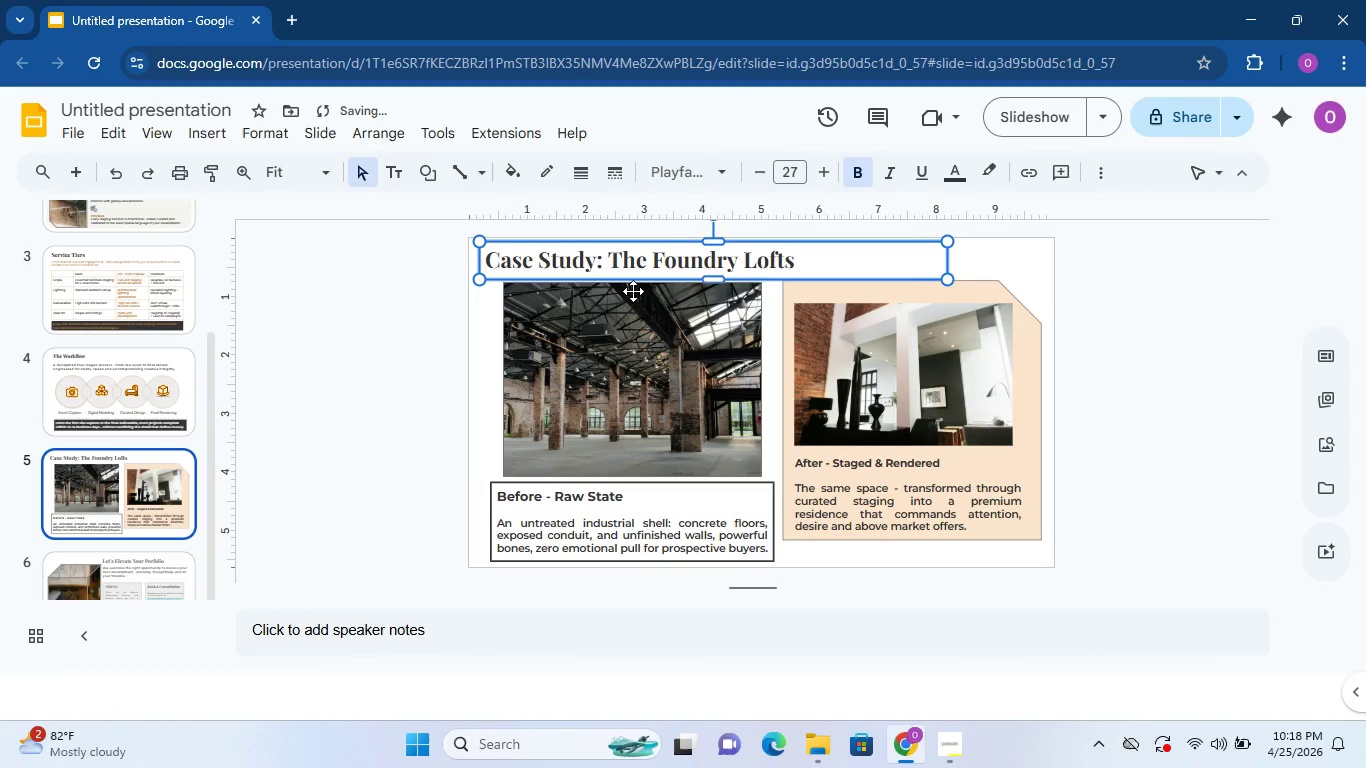 
key(ArrowRight)
 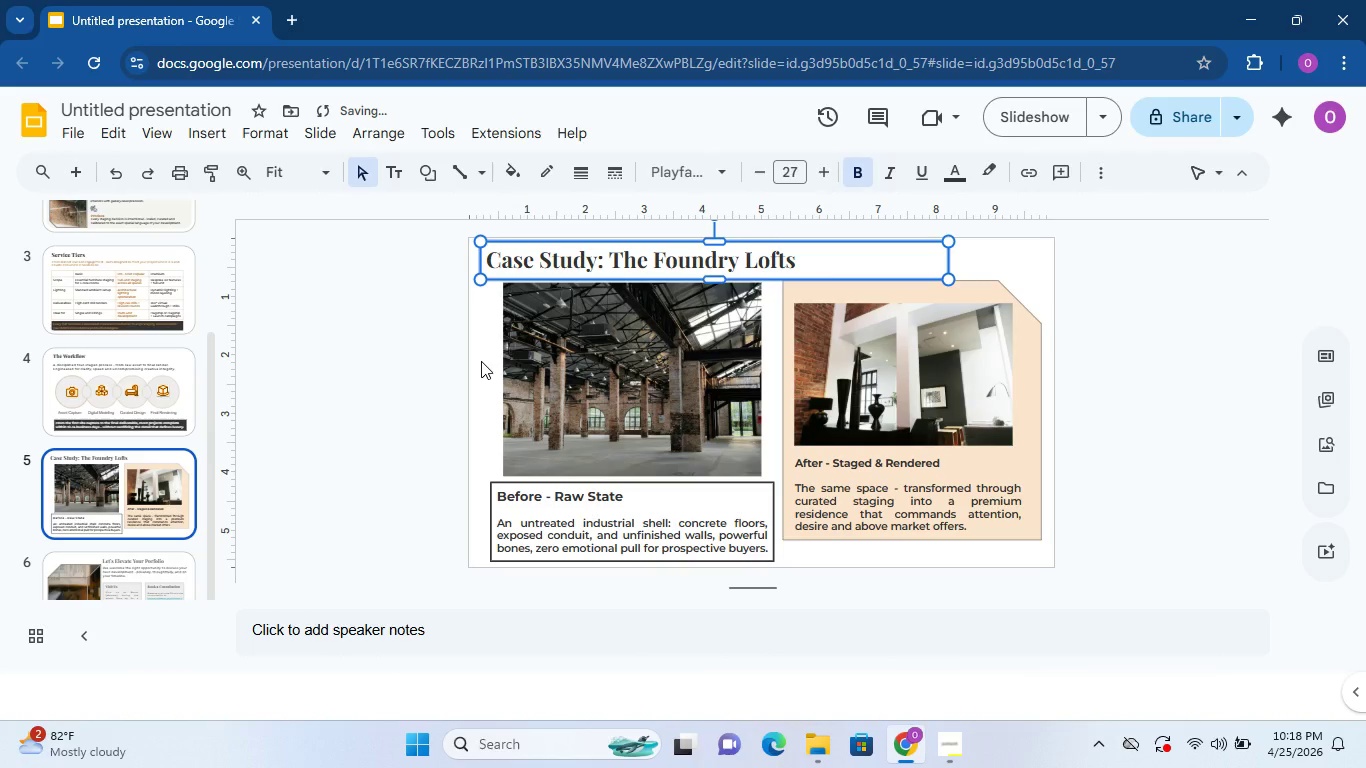 
left_click([481, 361])
 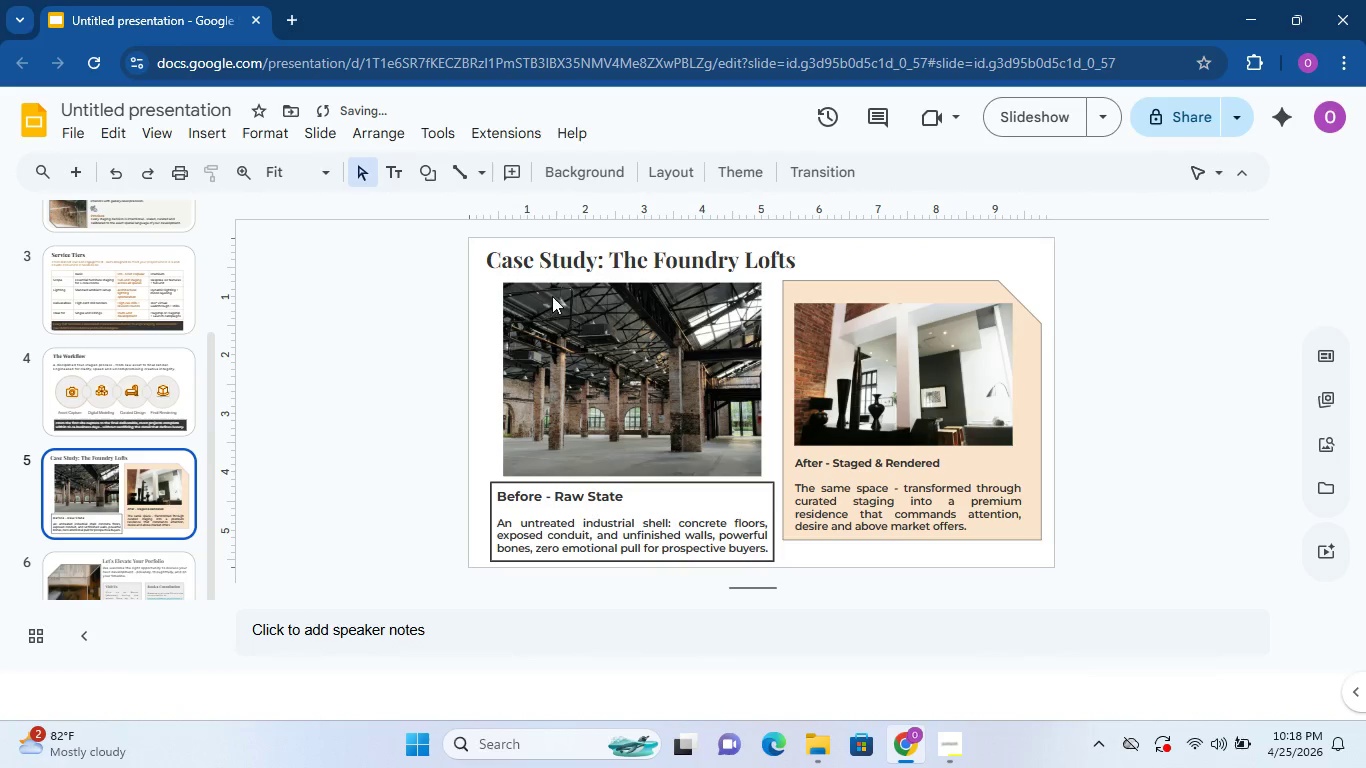 
left_click([566, 273])
 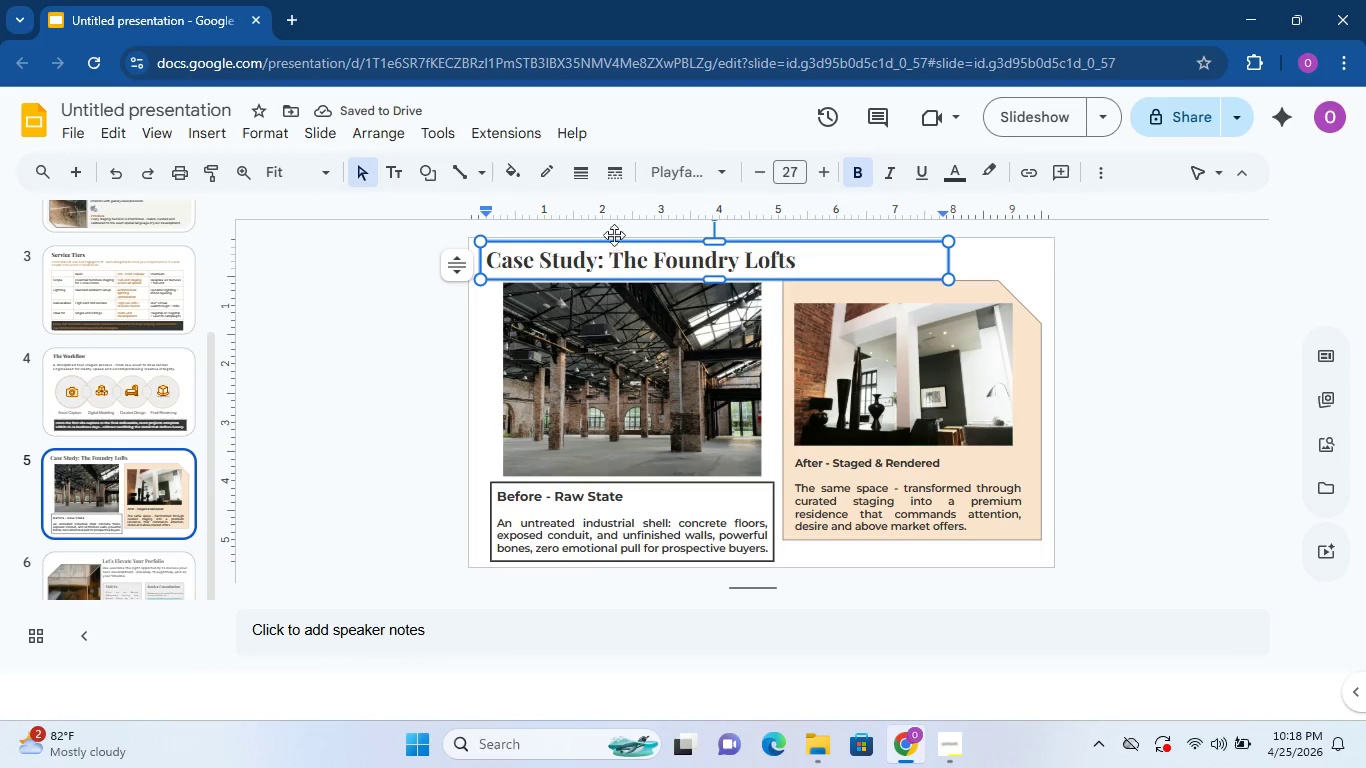 
left_click([610, 244])
 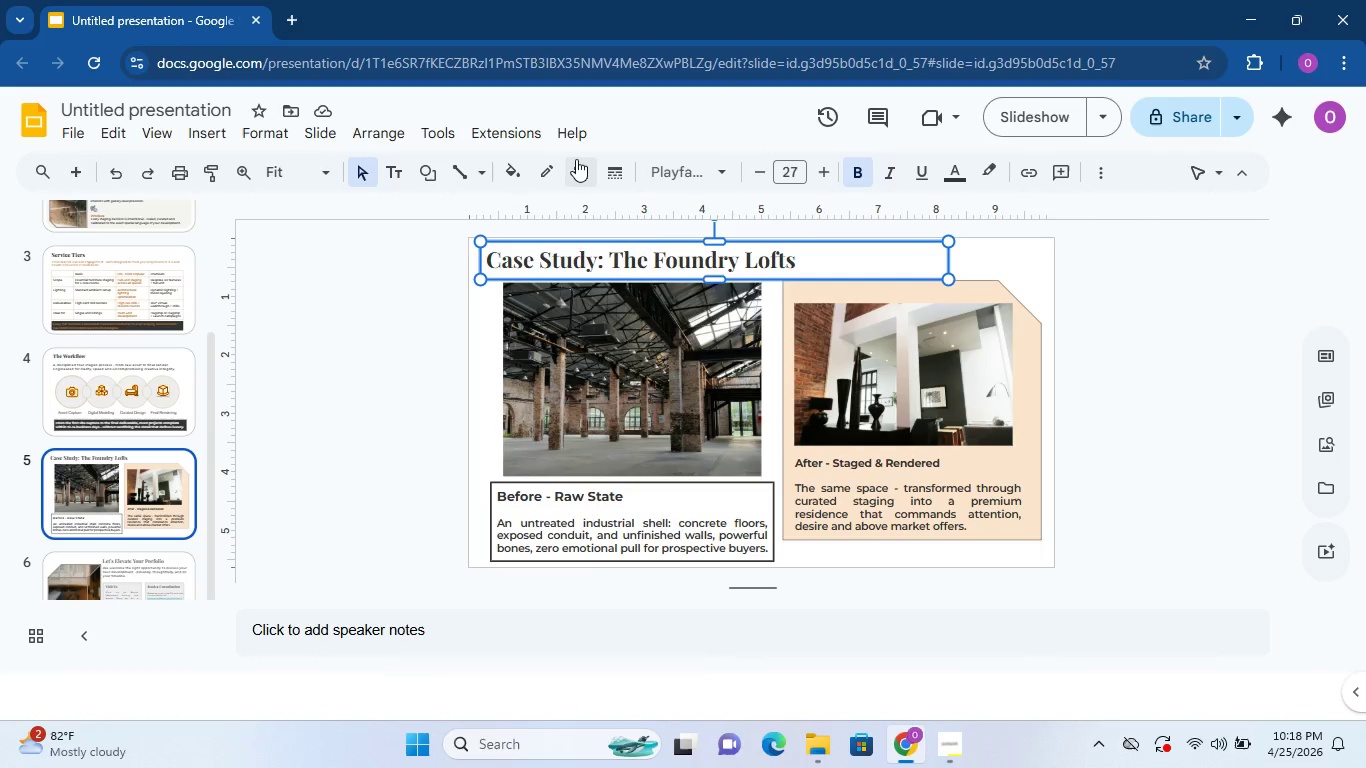 
left_click([581, 162])
 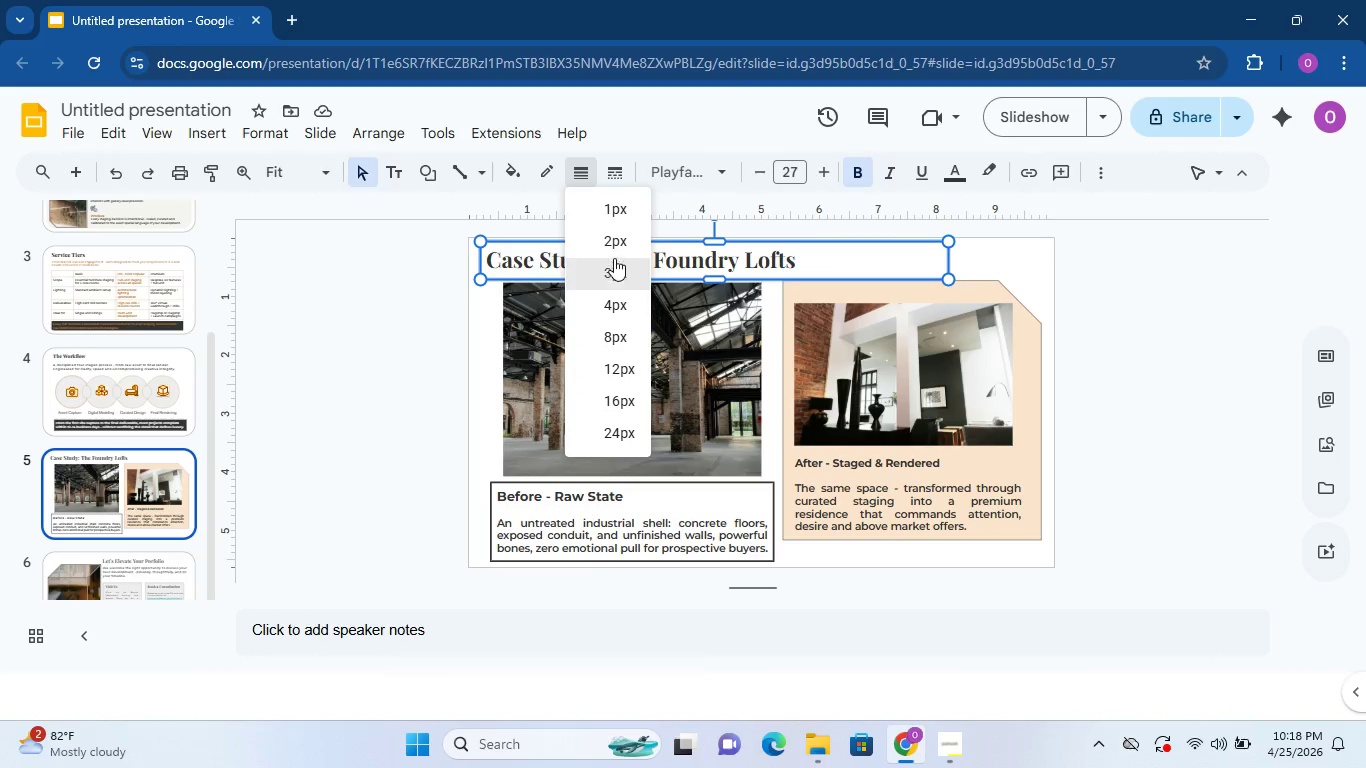 
left_click([614, 248])
 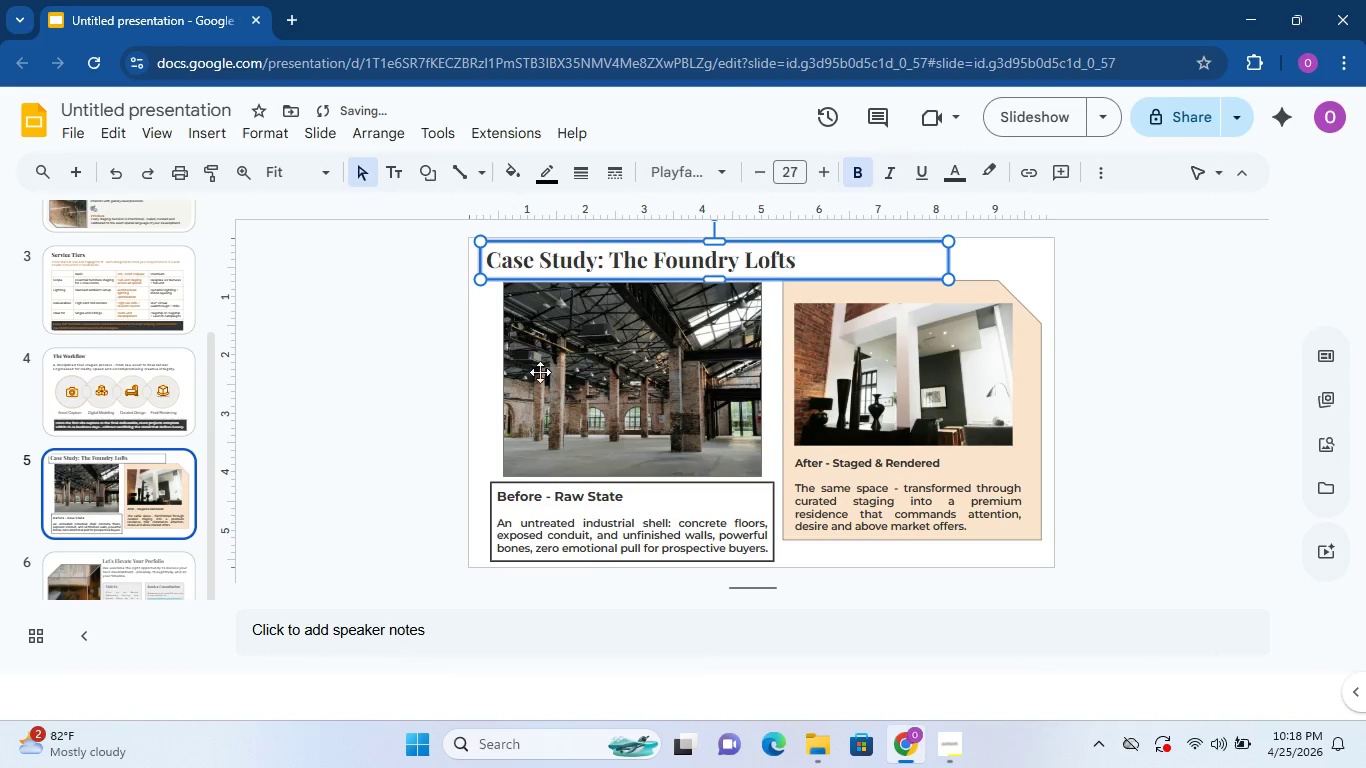 
left_click([489, 361])
 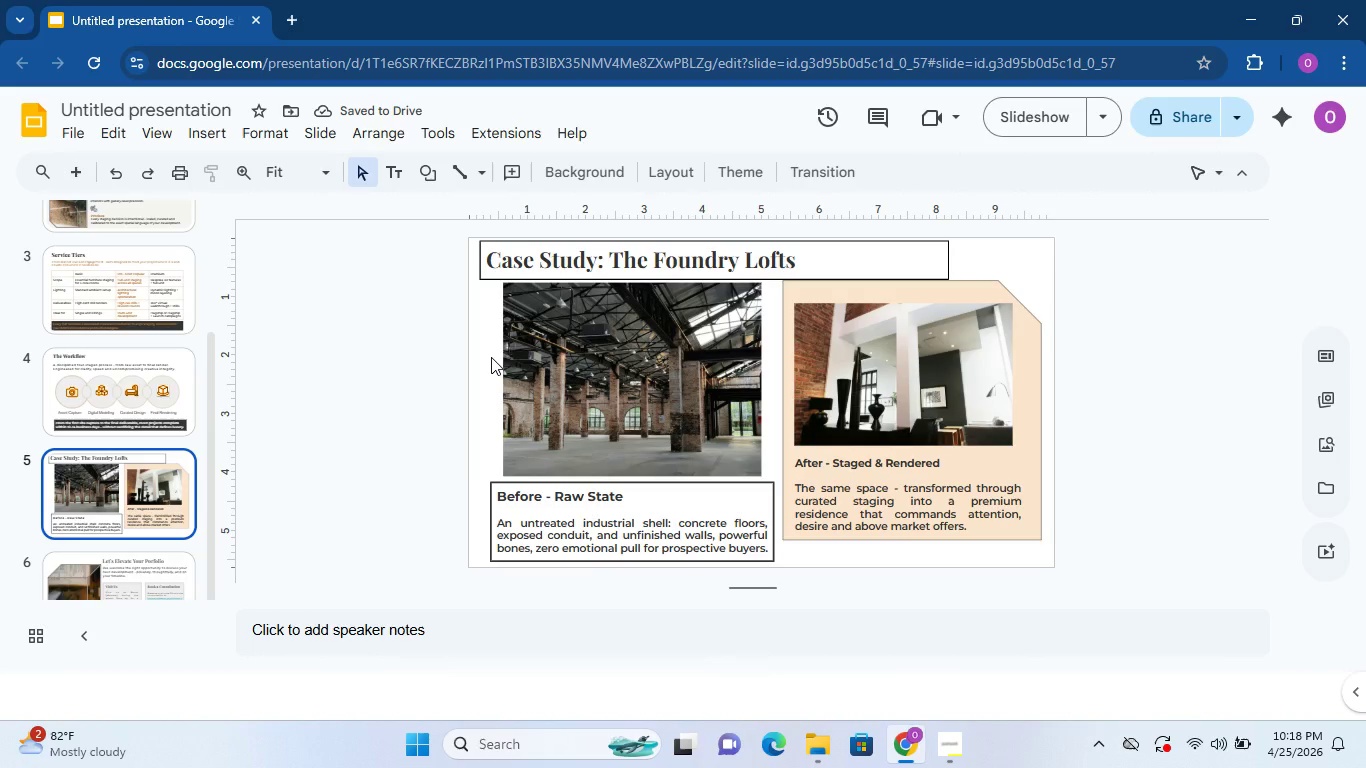 
key(Control+Z)
 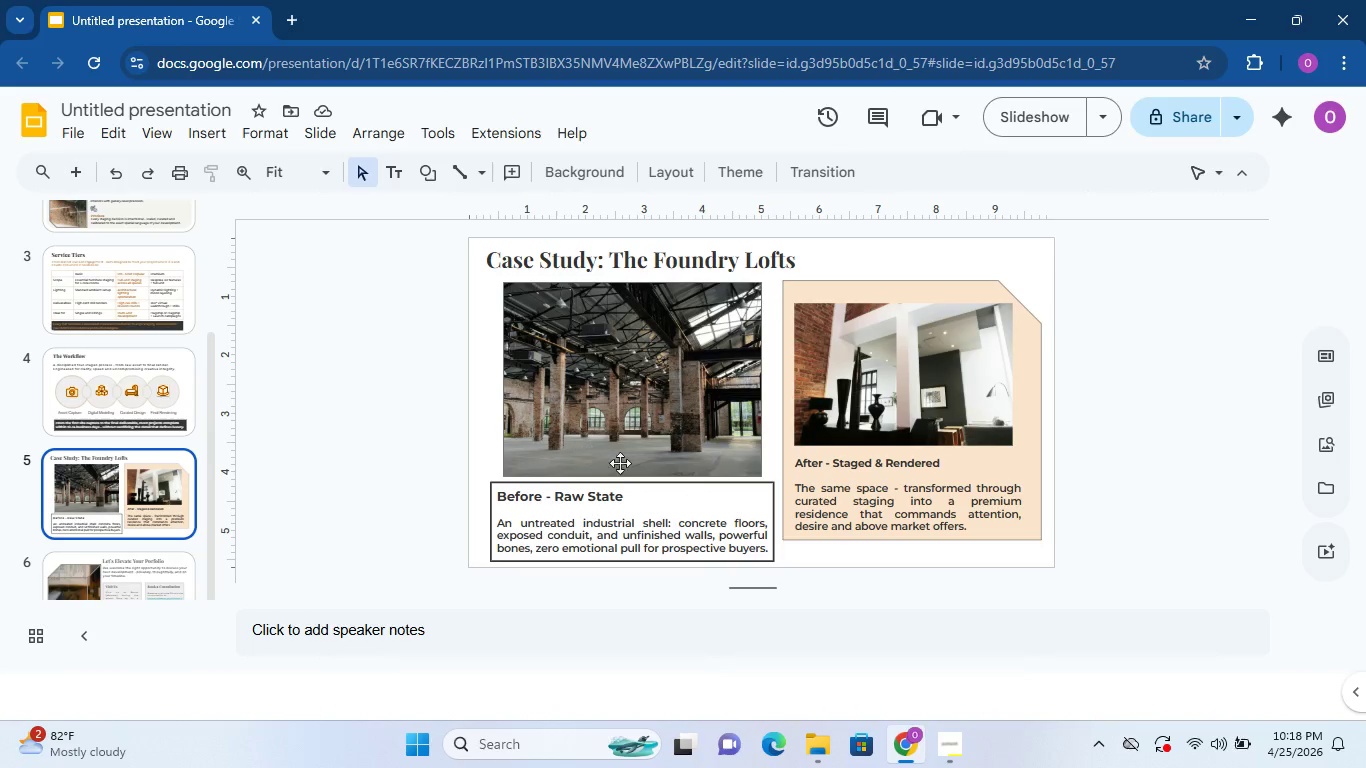 
wait(15.59)
 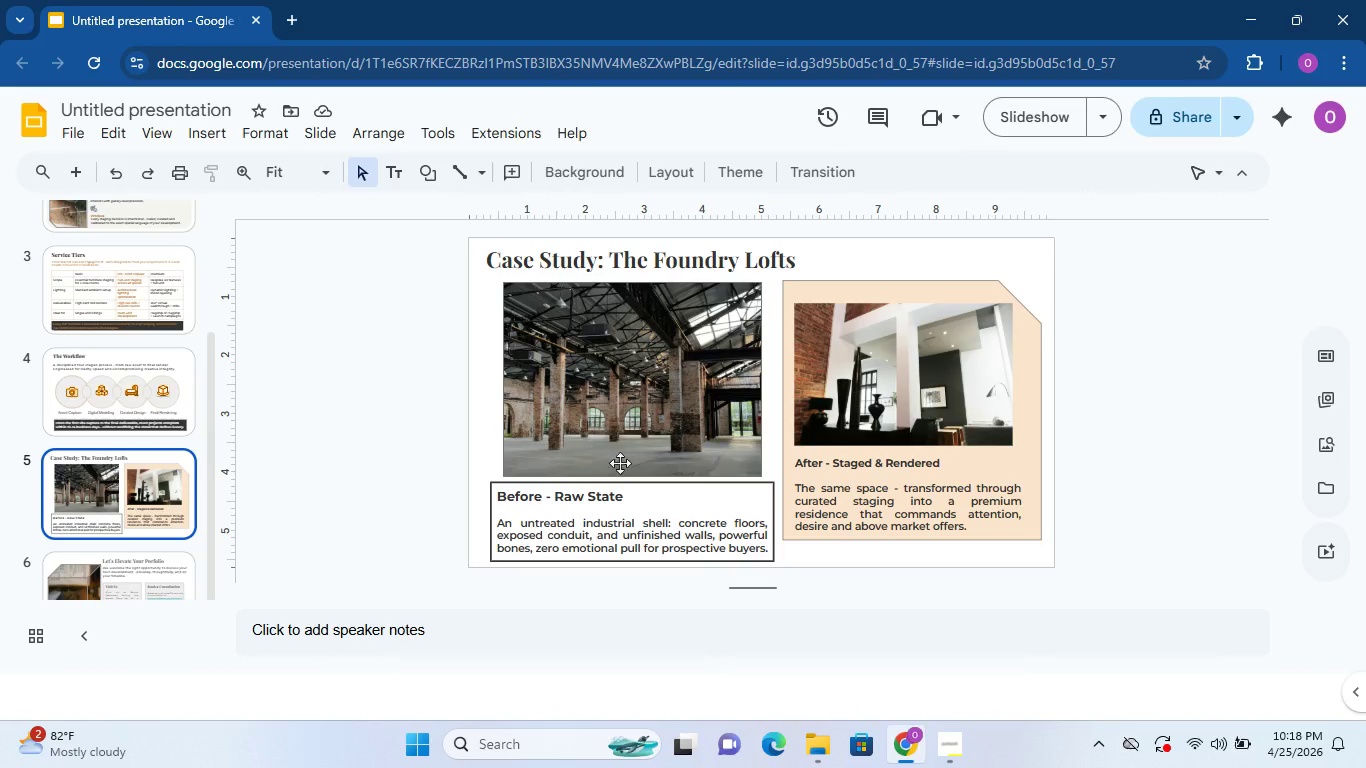 
left_click([304, 488])
 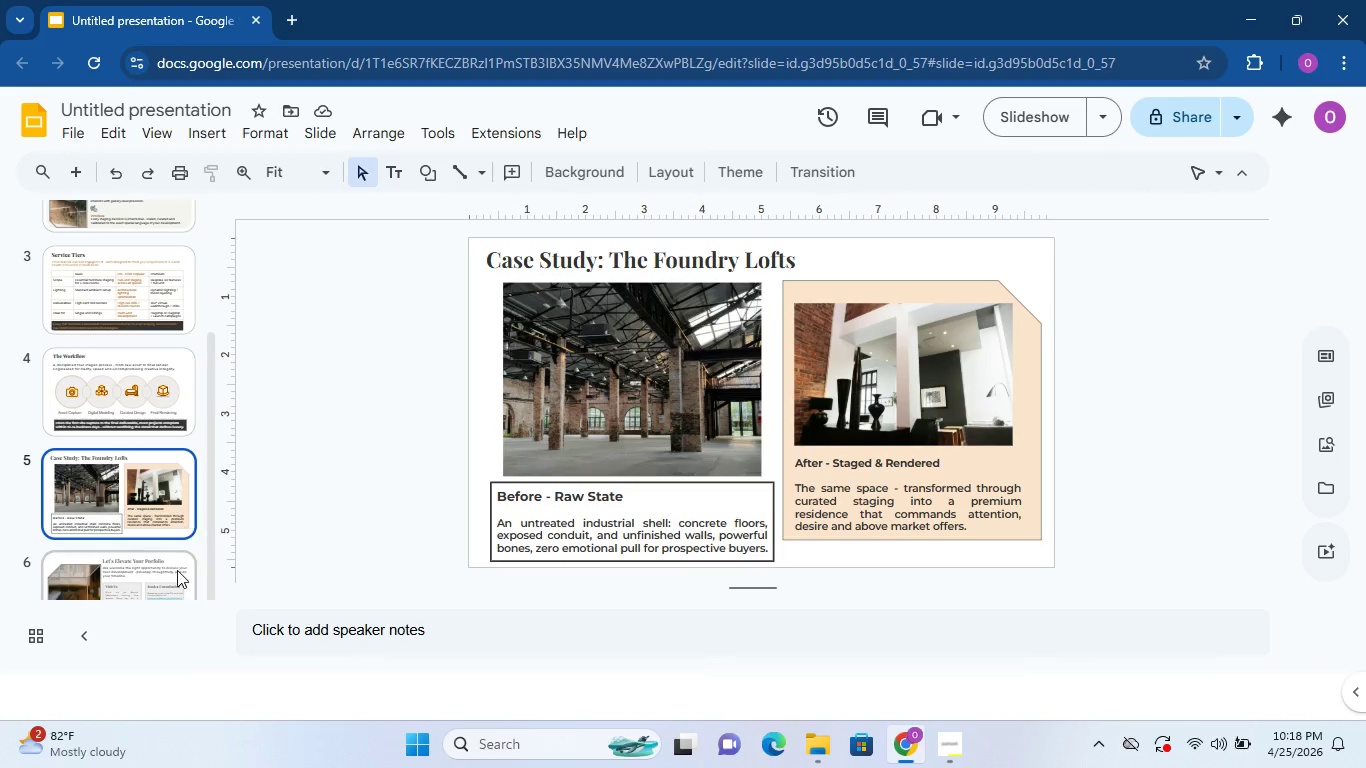 
left_click([142, 563])
 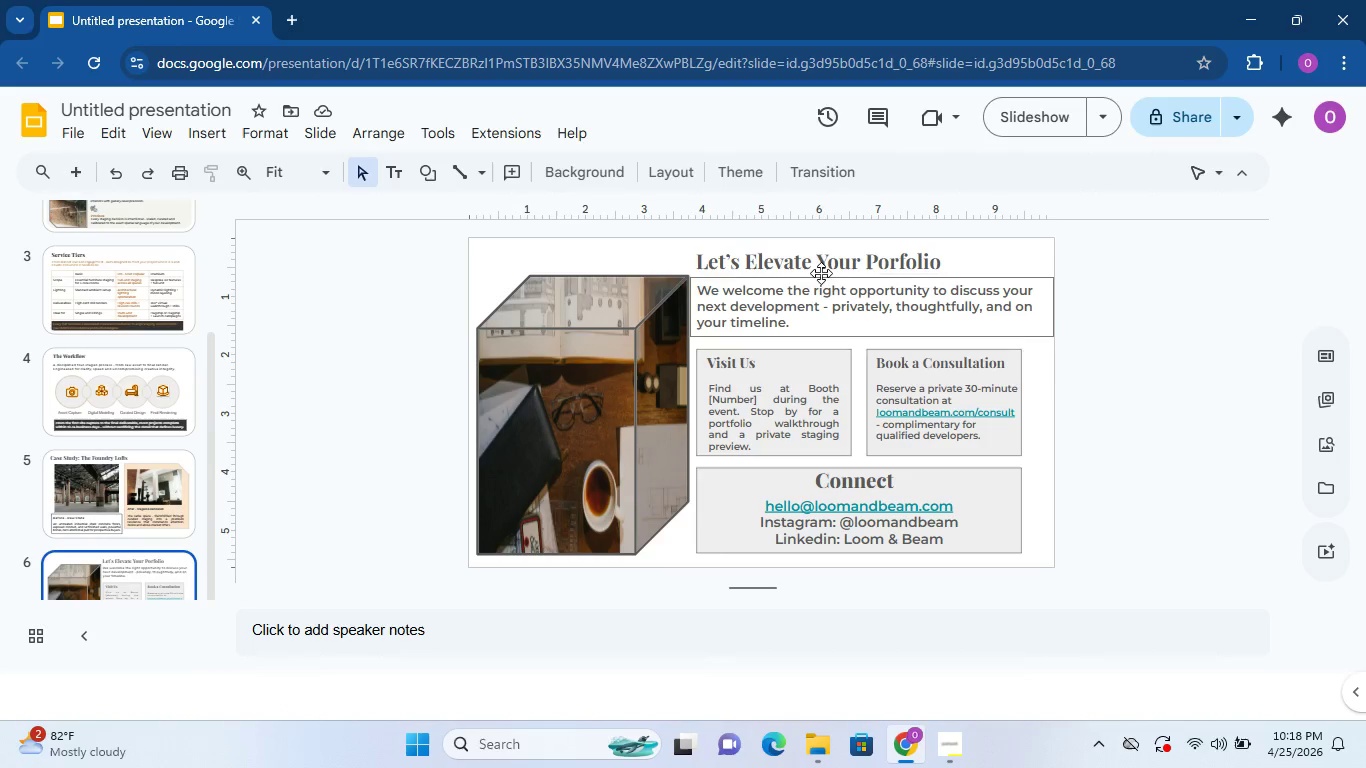 
double_click([821, 271])
 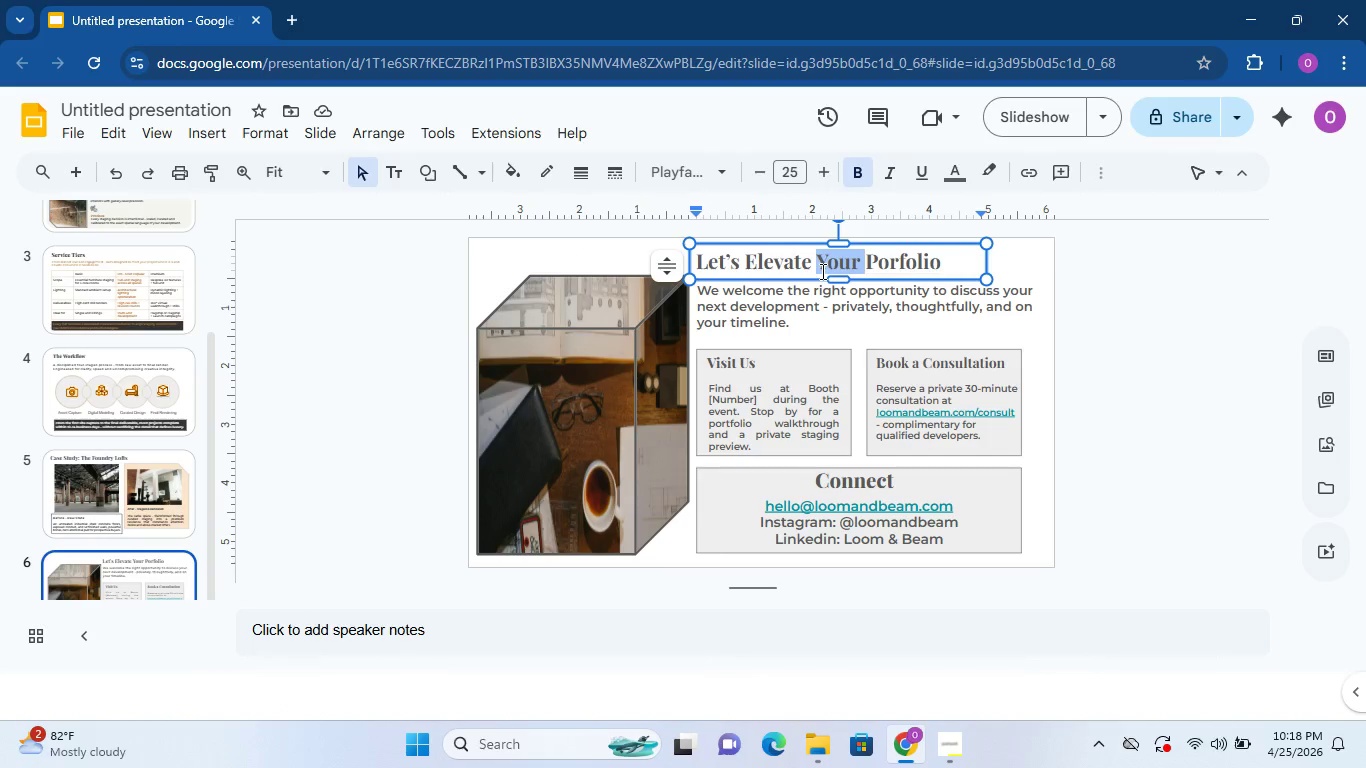 
triple_click([821, 271])
 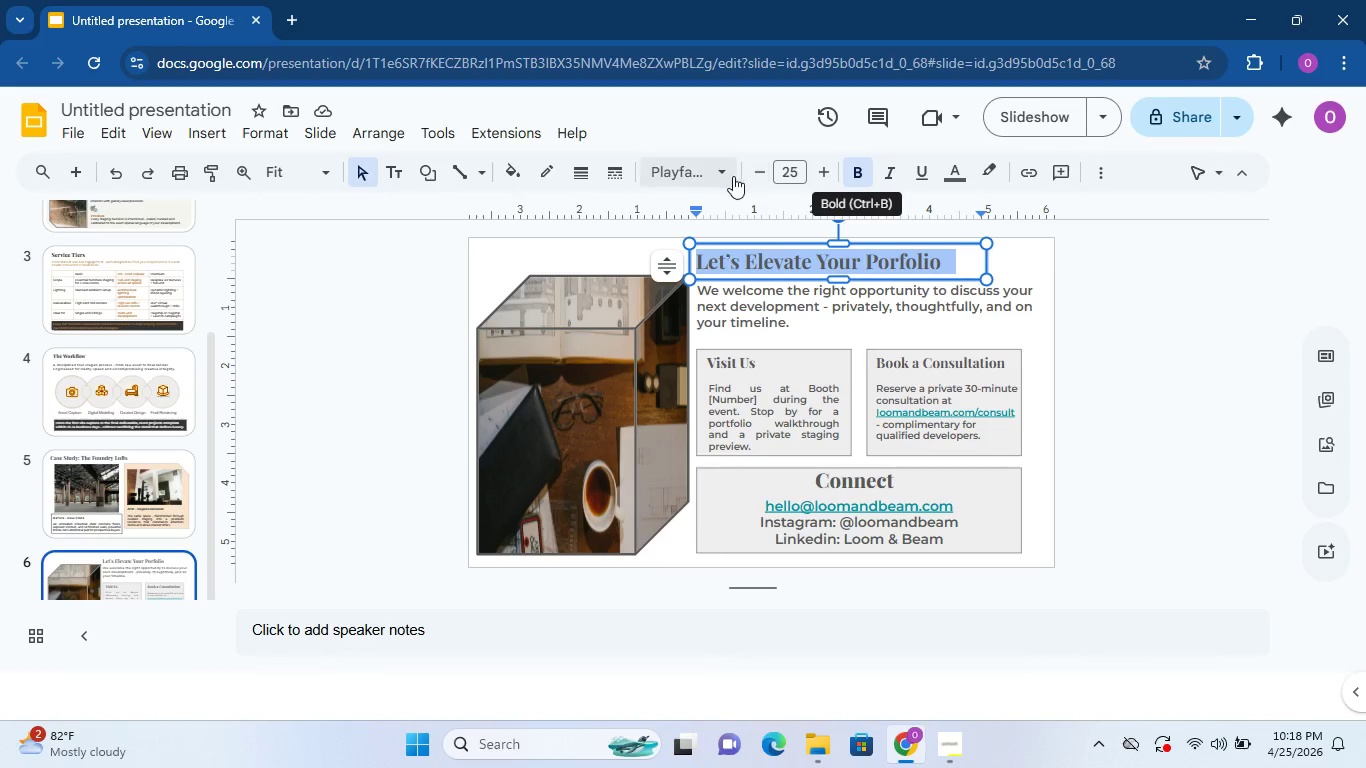 
left_click([686, 166])
 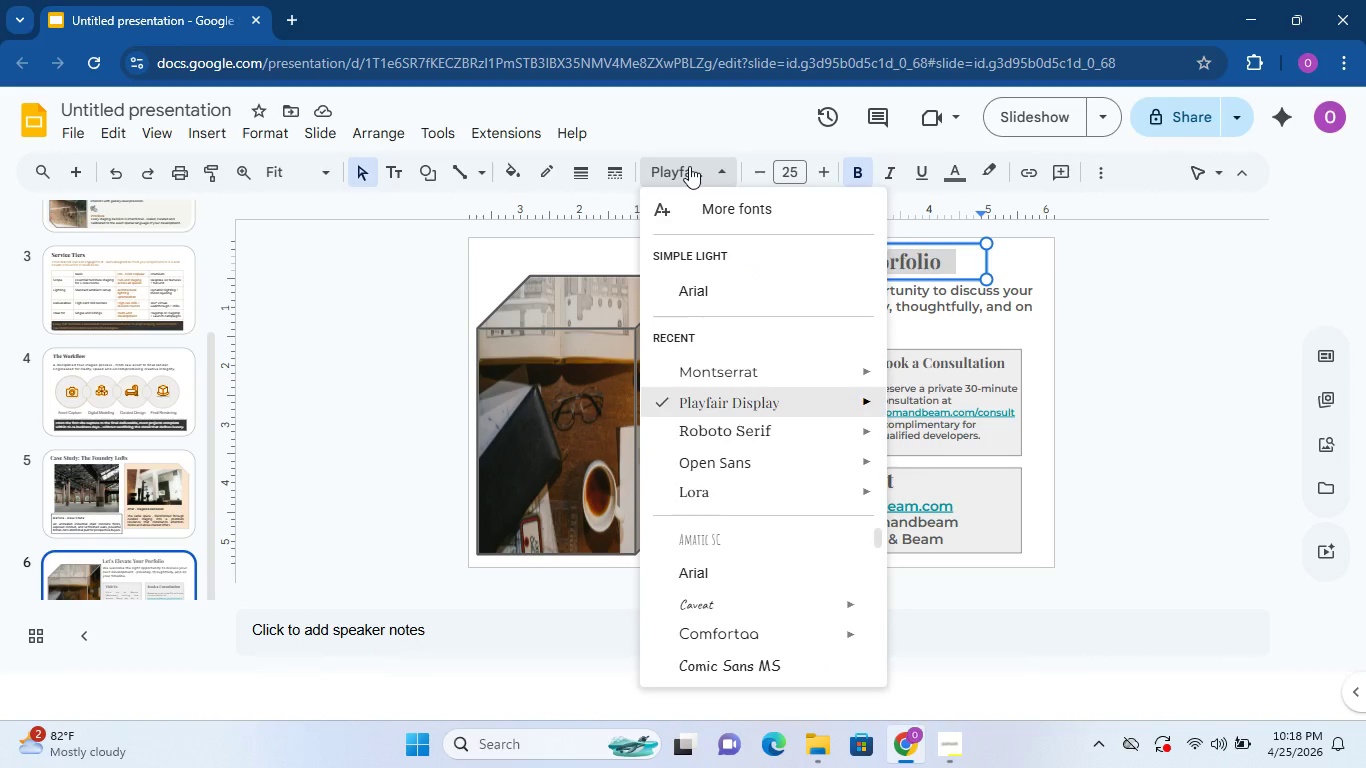 
left_click([689, 166])
 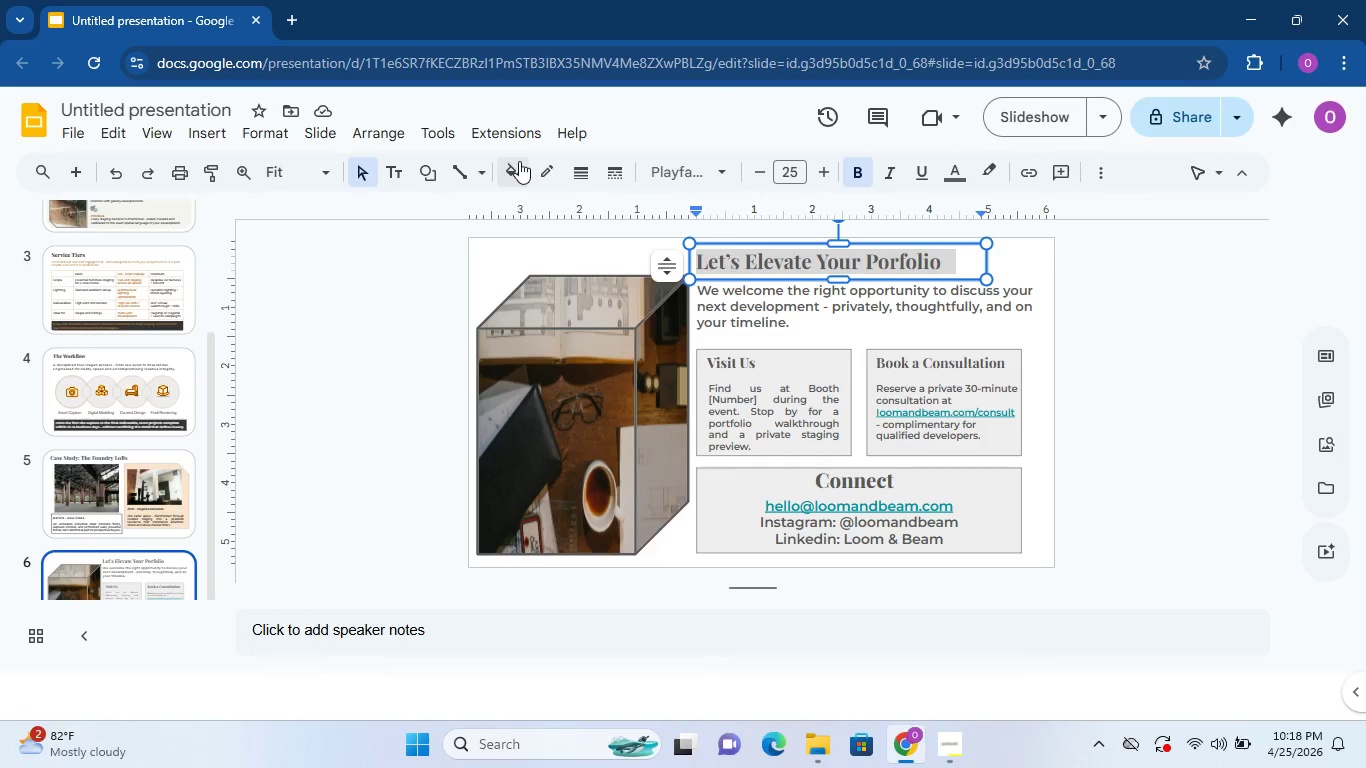 
left_click([519, 161])
 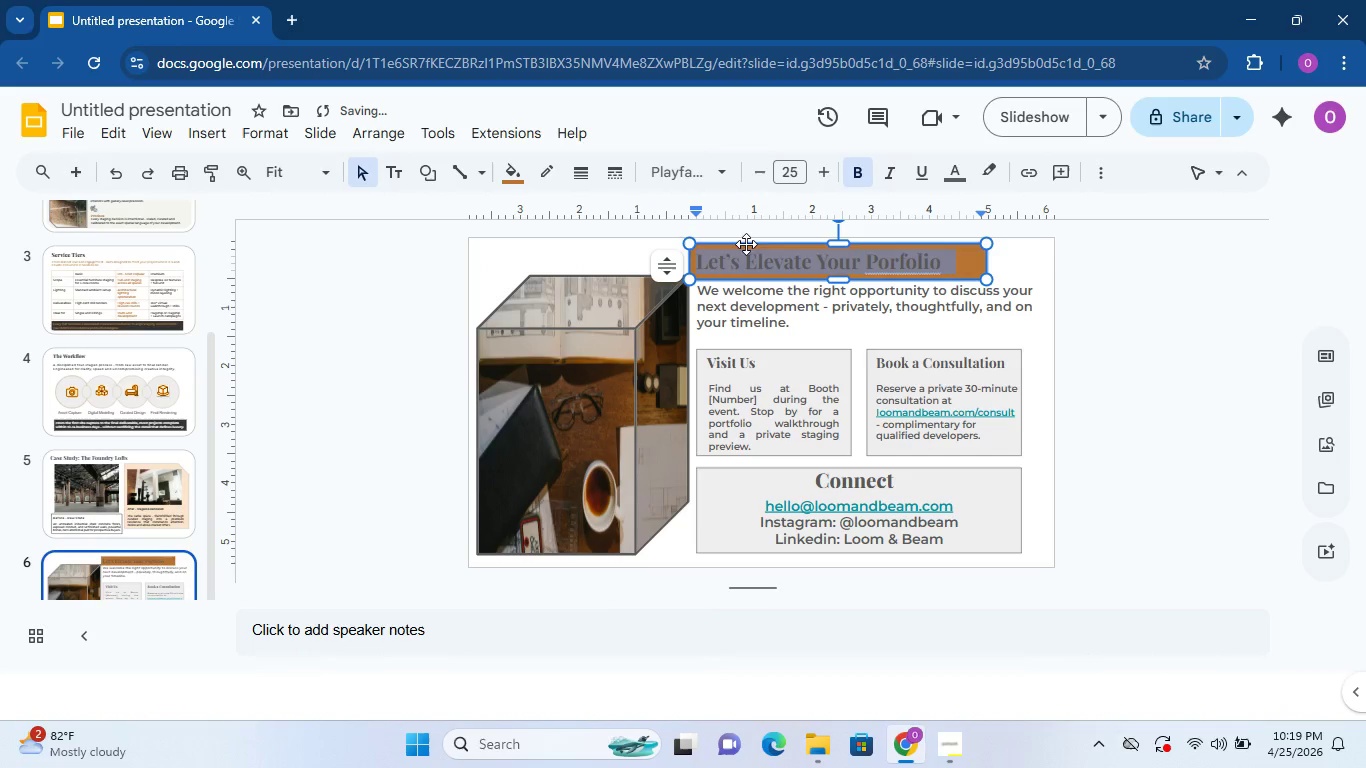 
key(Control+Z)
 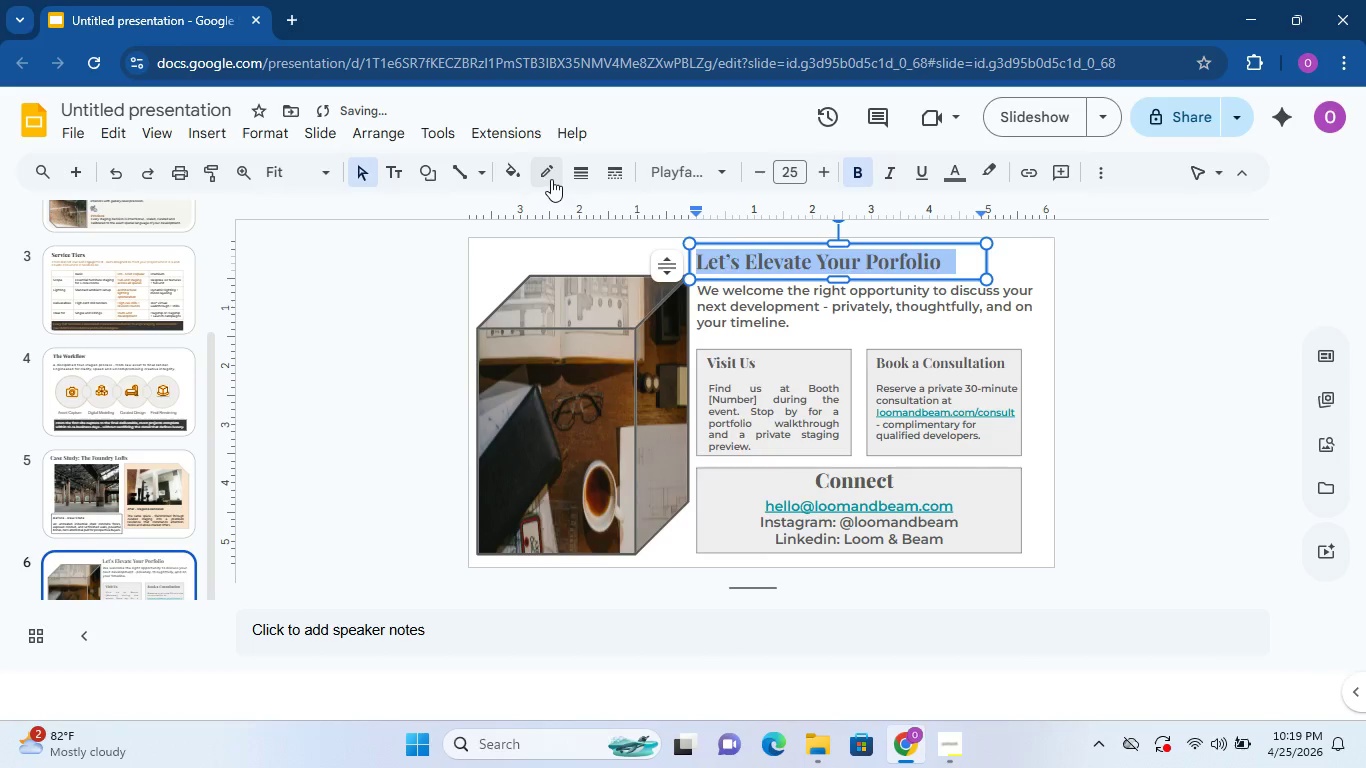 
left_click([551, 179])
 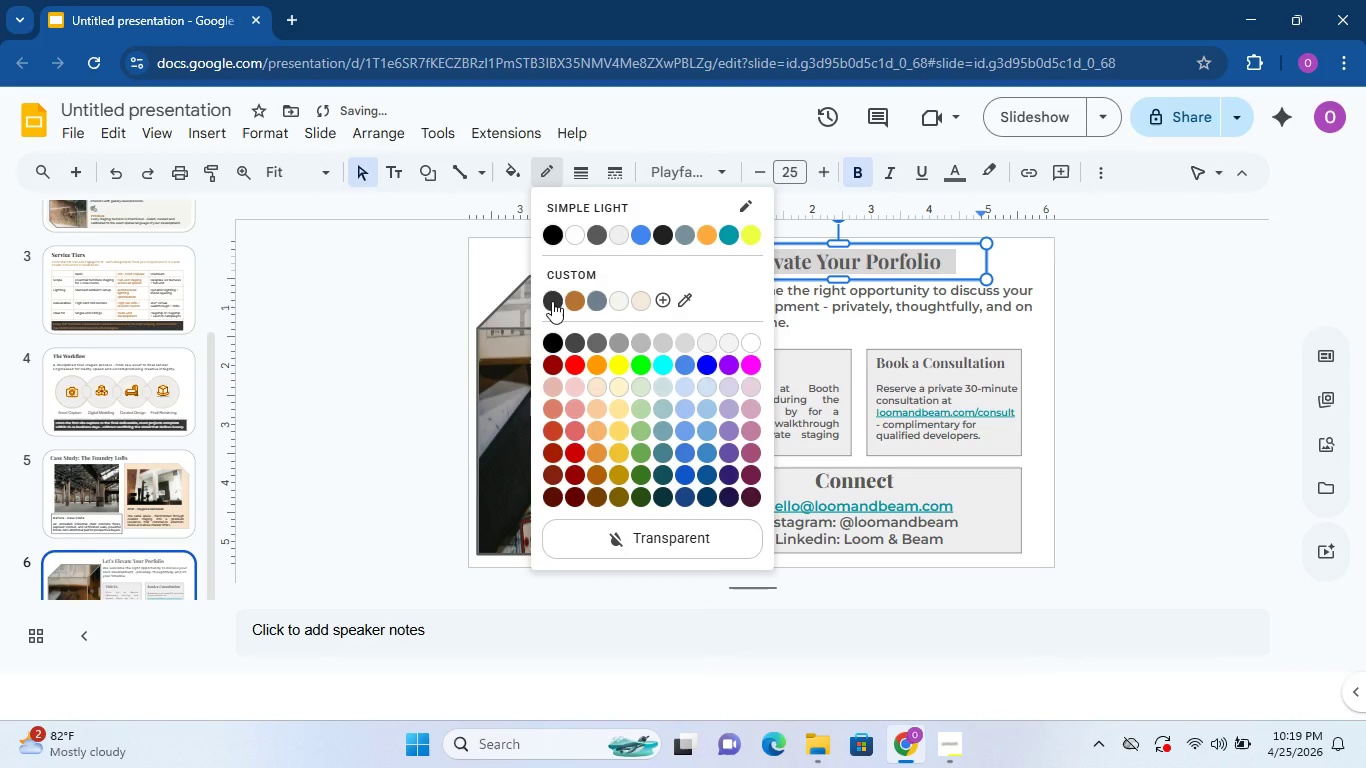 
left_click([552, 301])
 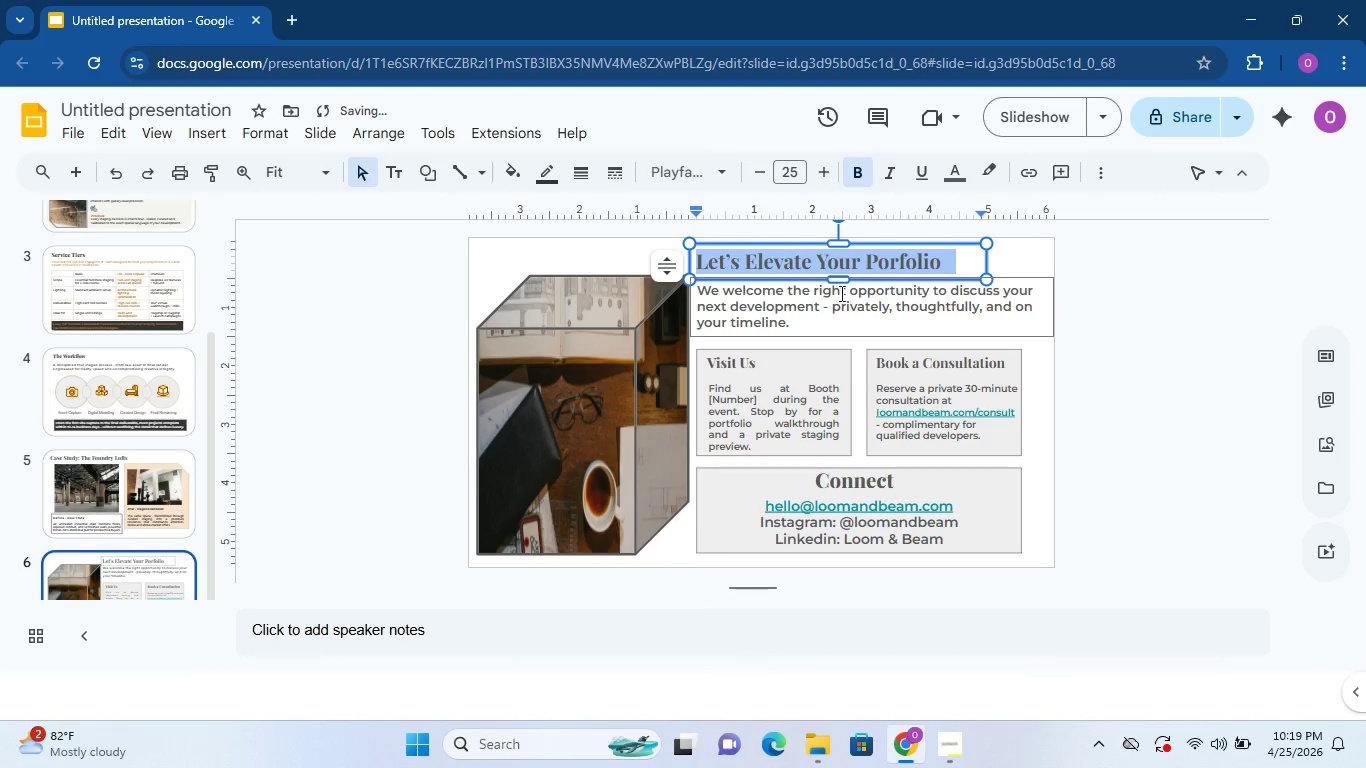 
left_click([667, 314])
 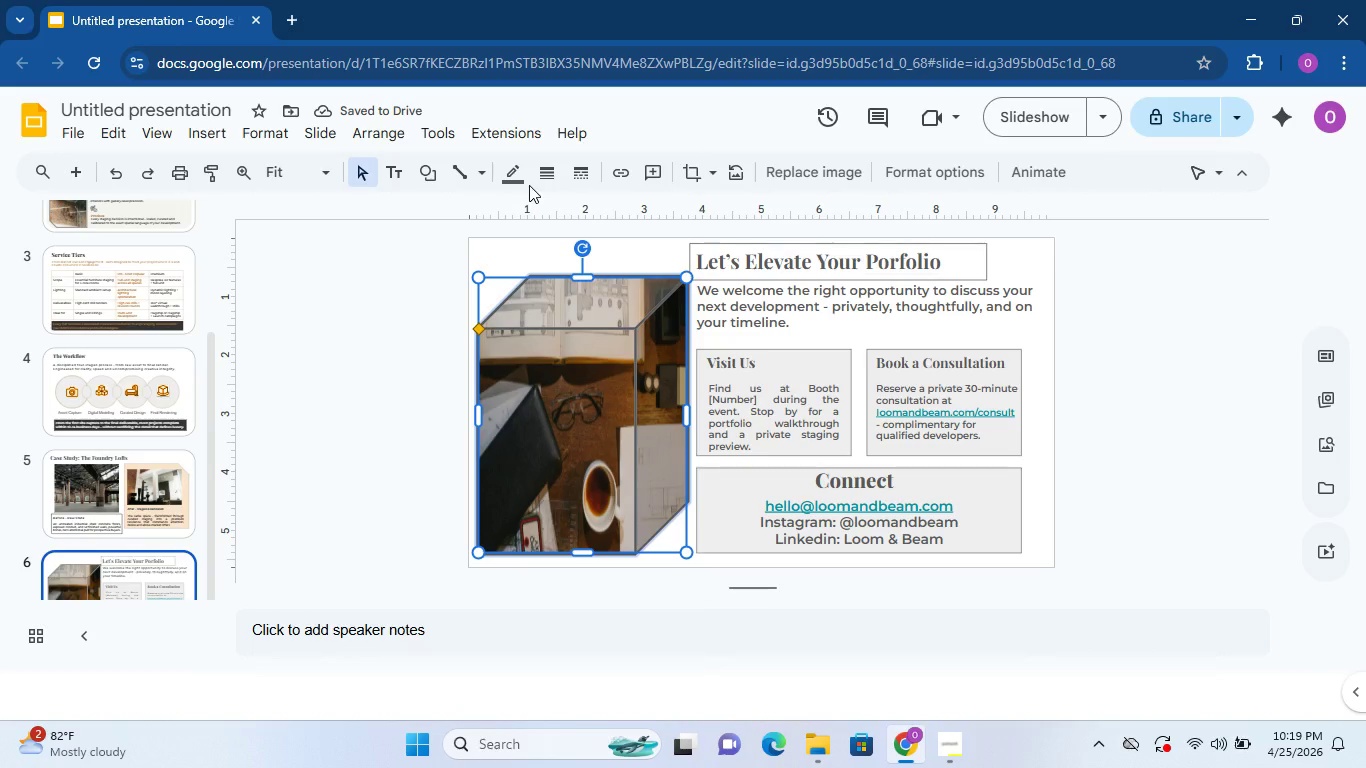 
double_click([526, 183])
 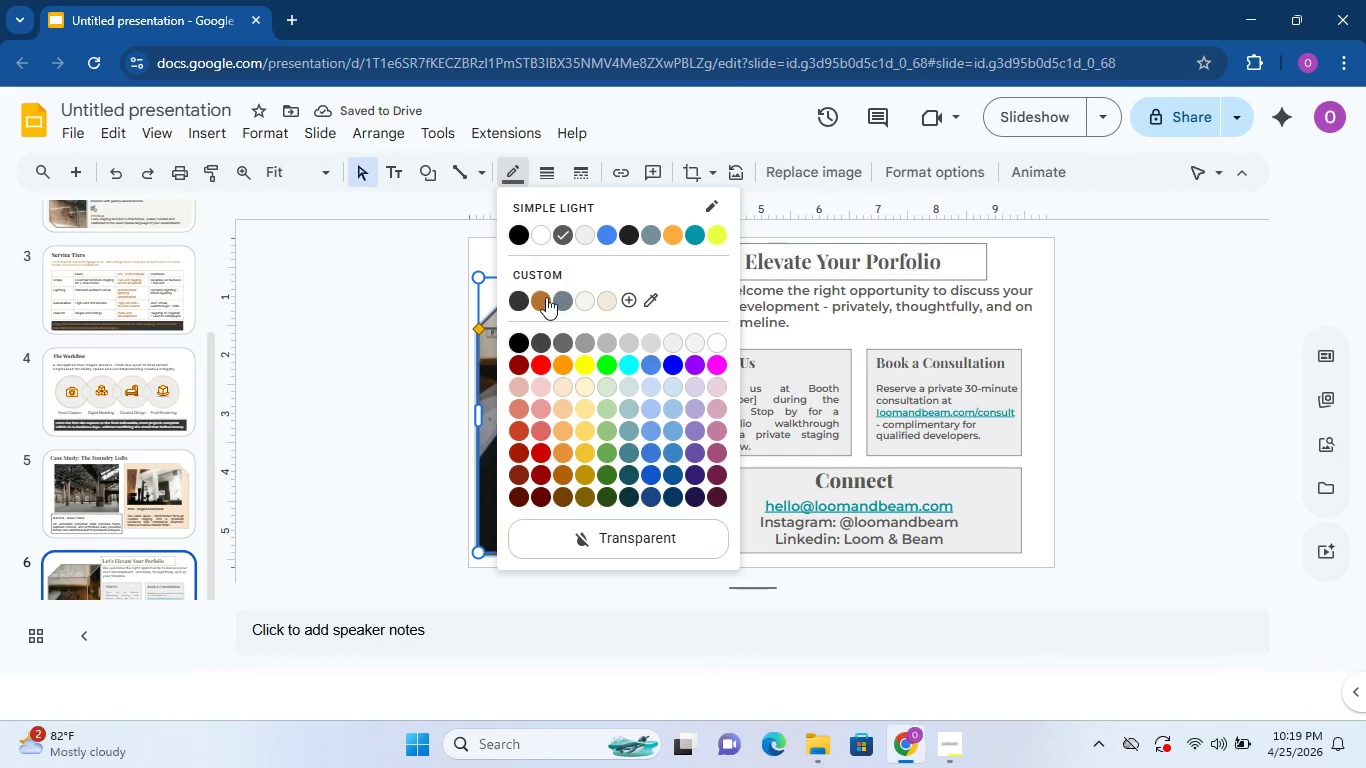 
left_click([545, 297])
 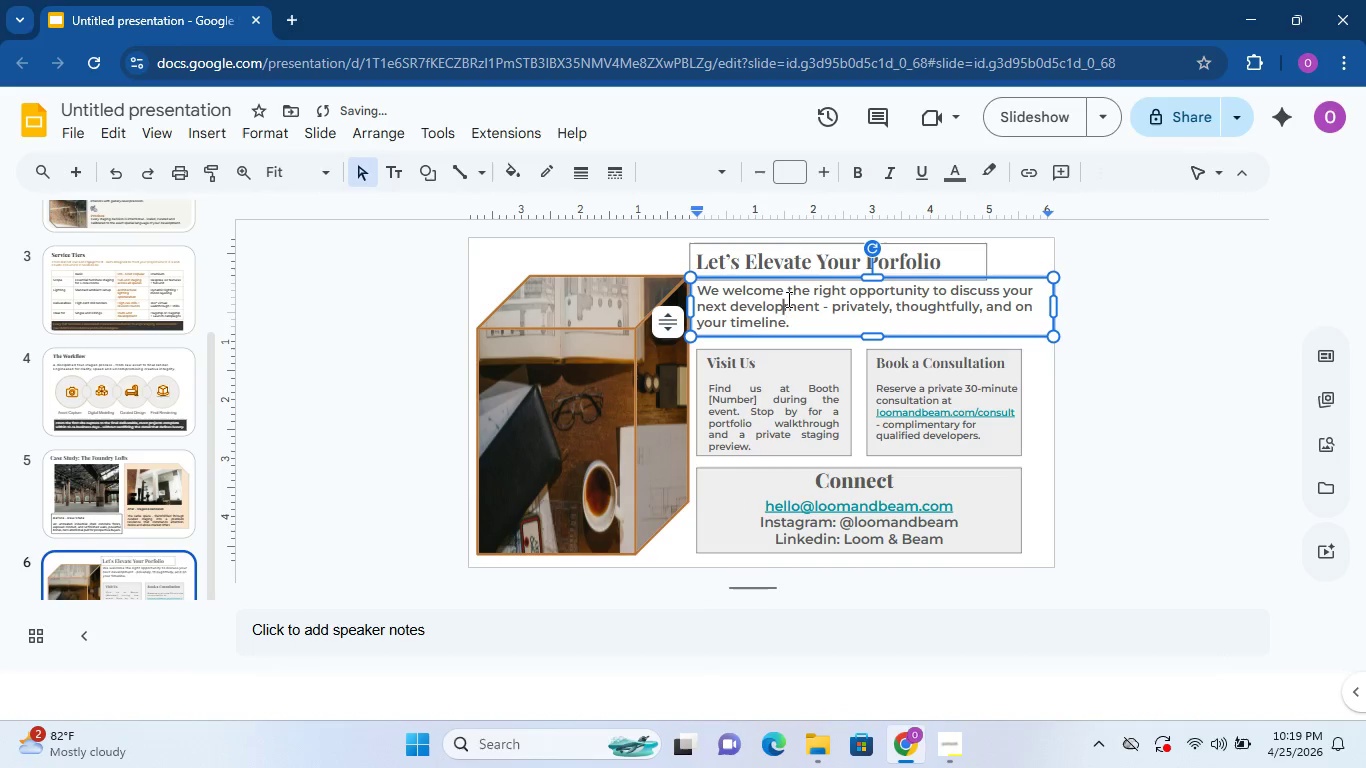 
double_click([789, 283])
 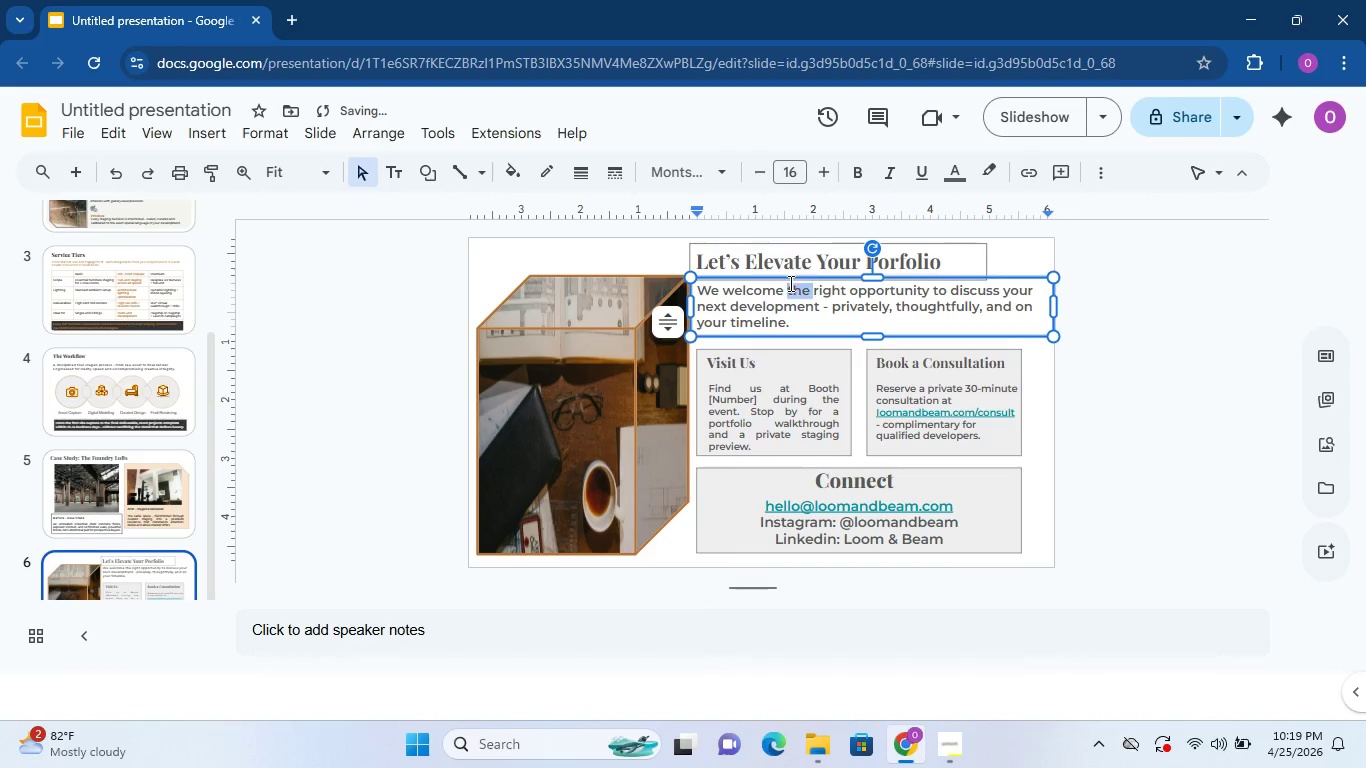 
triple_click([789, 283])
 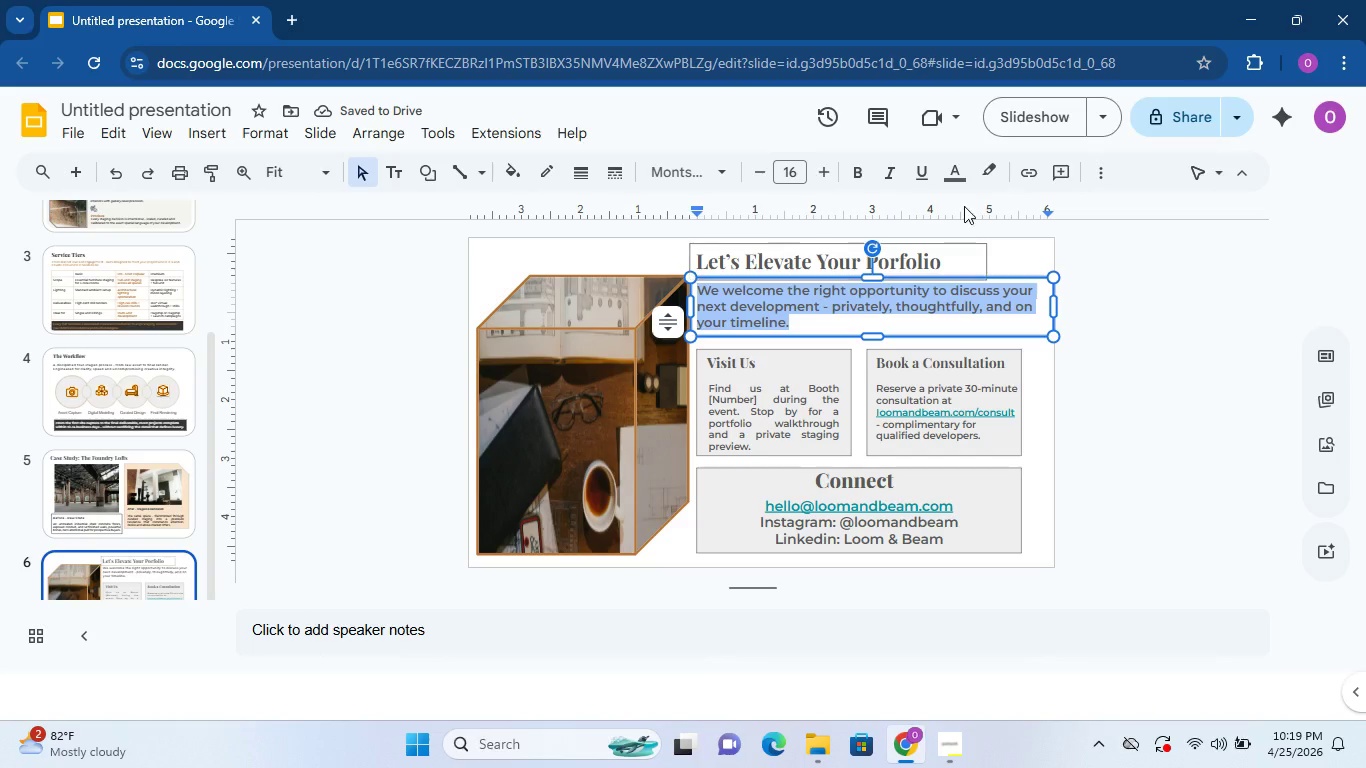 
left_click([966, 168])
 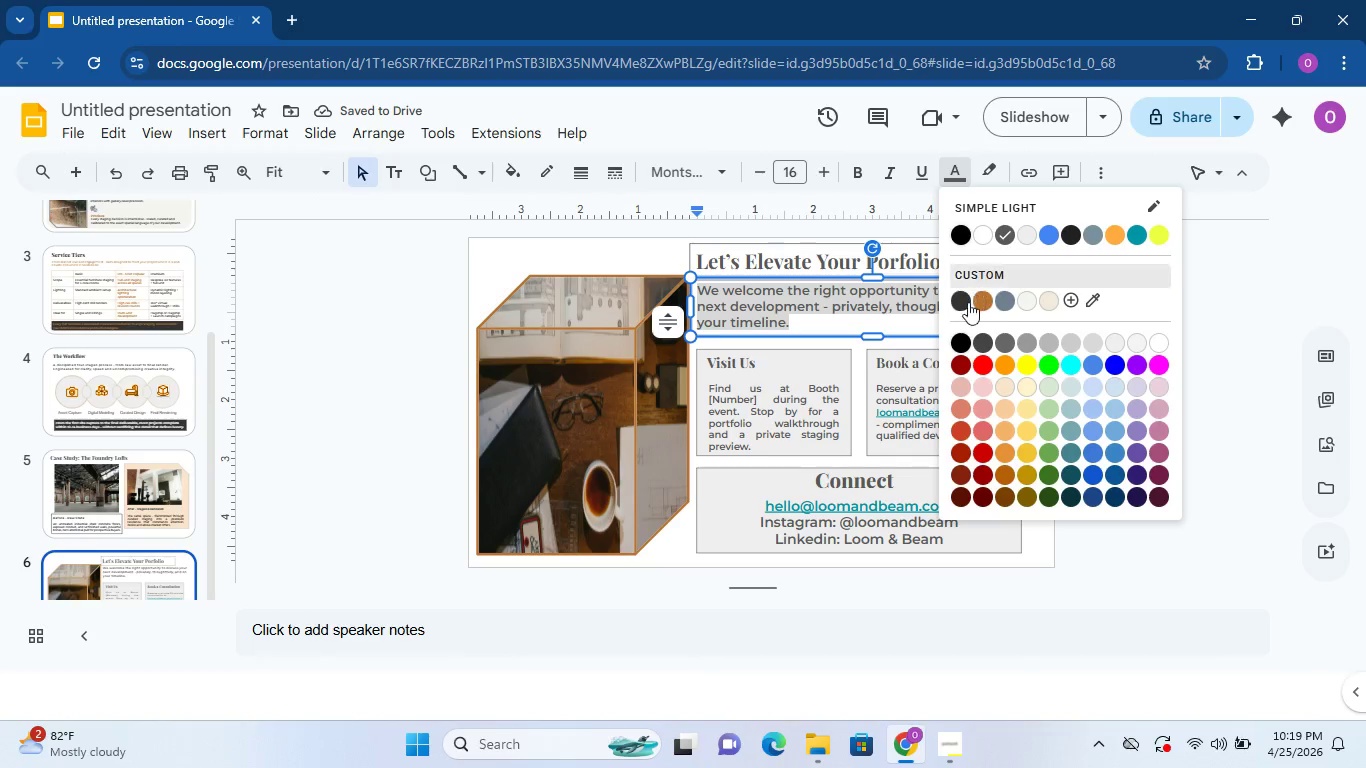 
left_click([968, 302])
 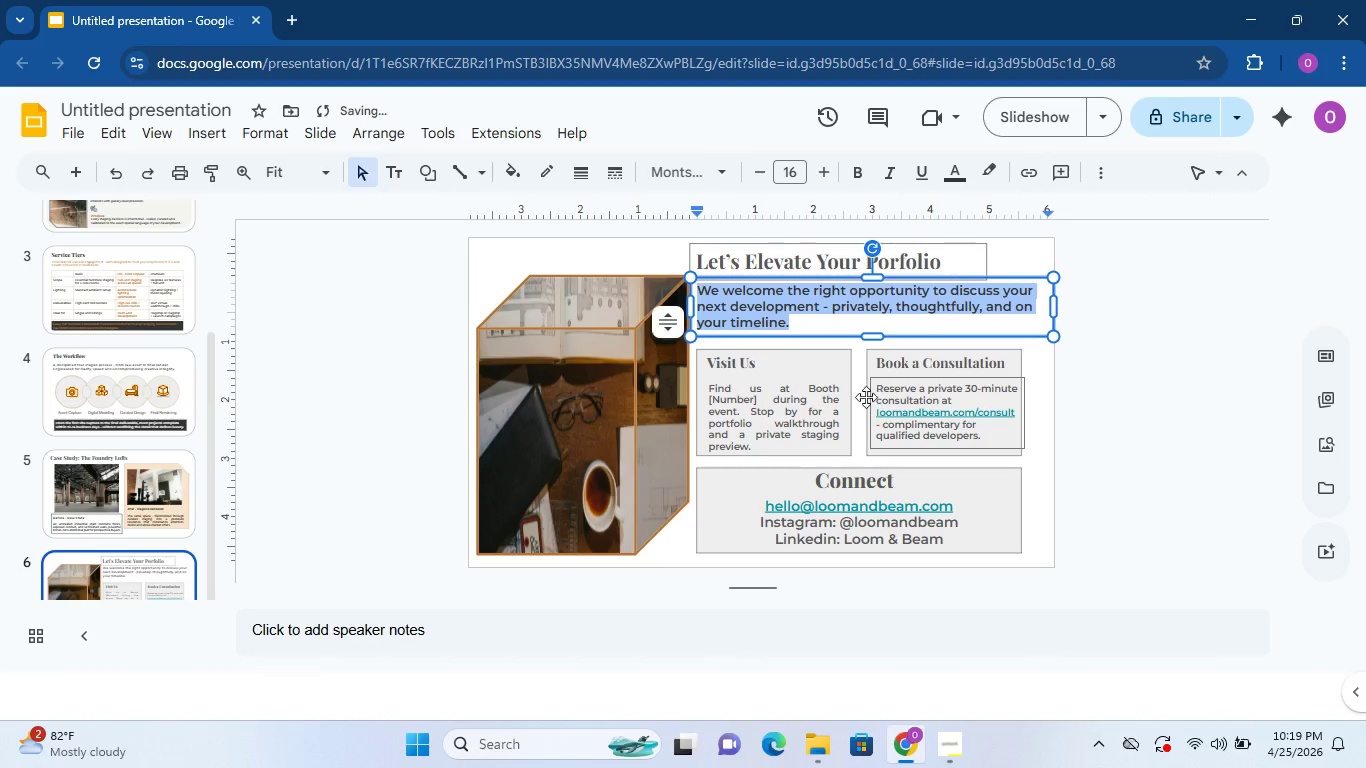 
left_click([812, 385])
 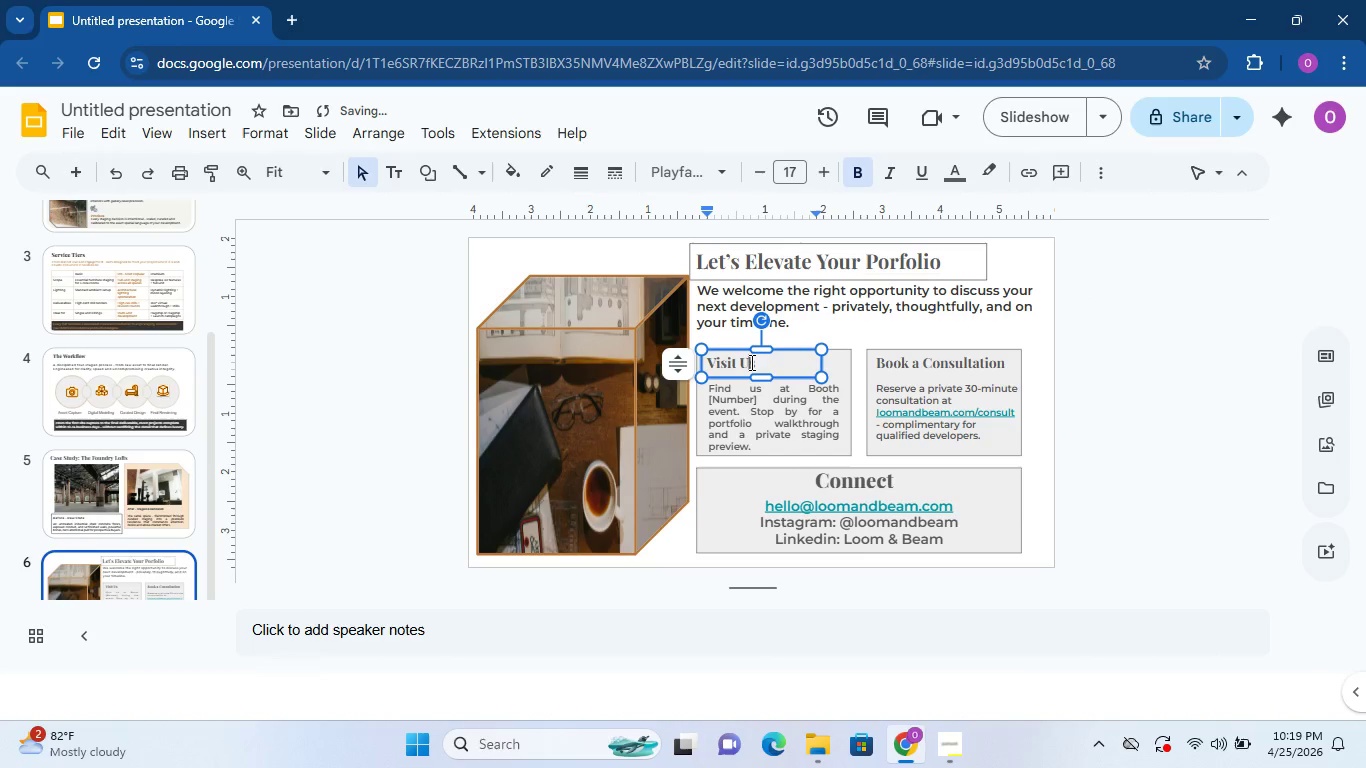 
double_click([750, 362])
 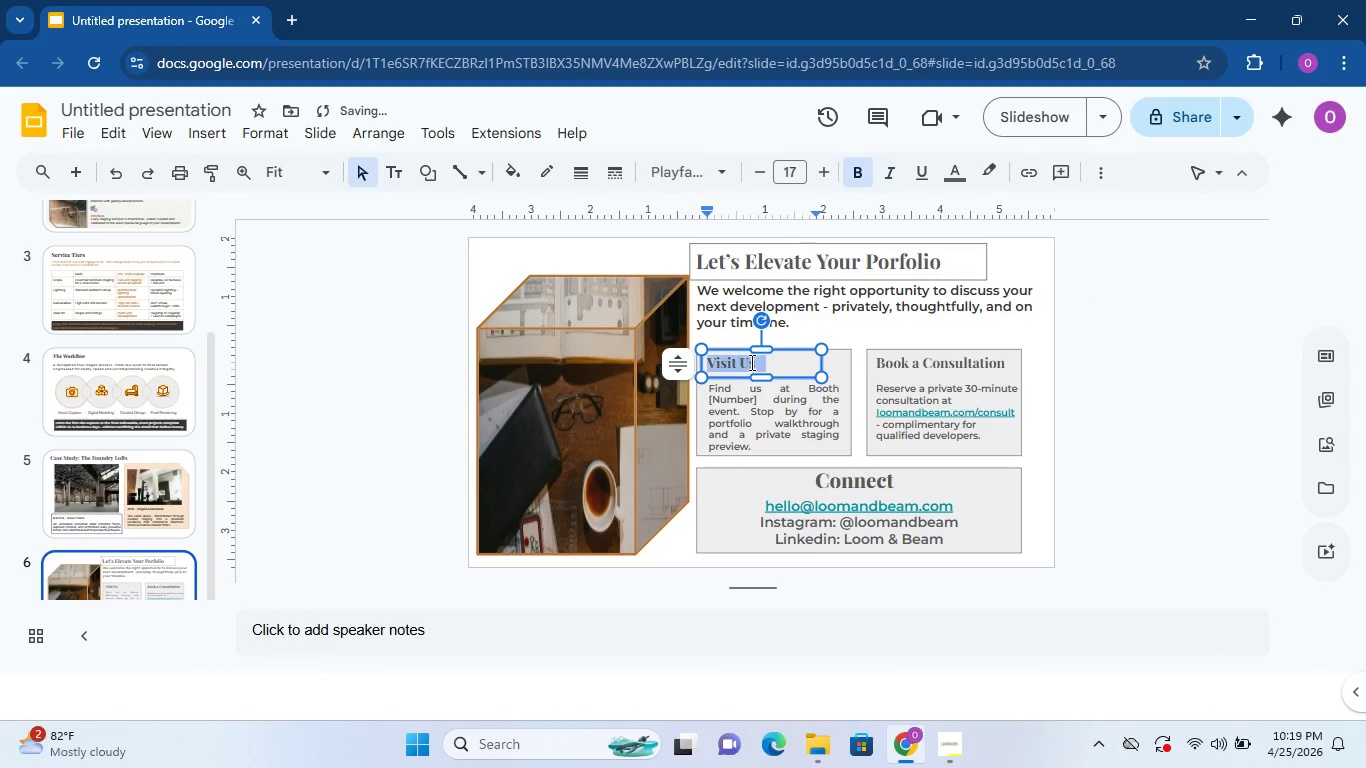 
triple_click([750, 362])
 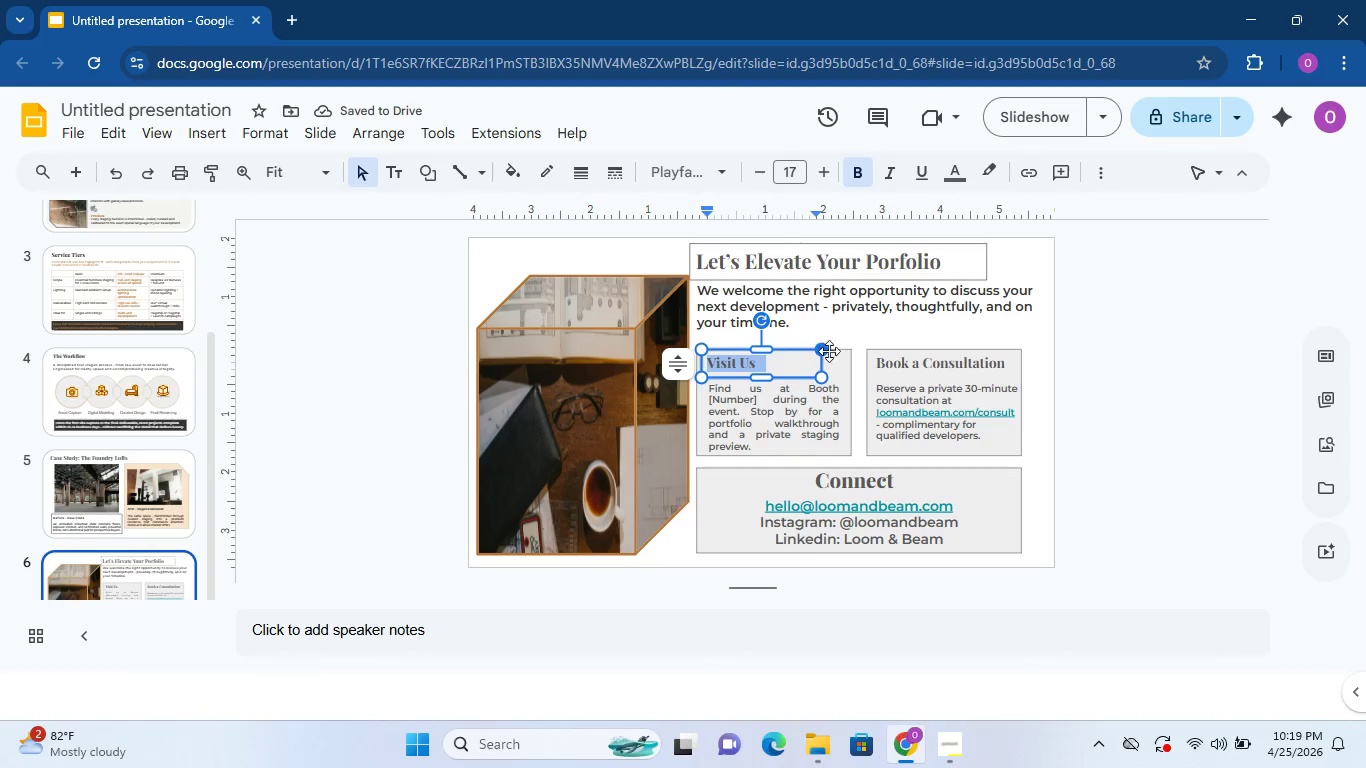 
left_click([829, 349])
 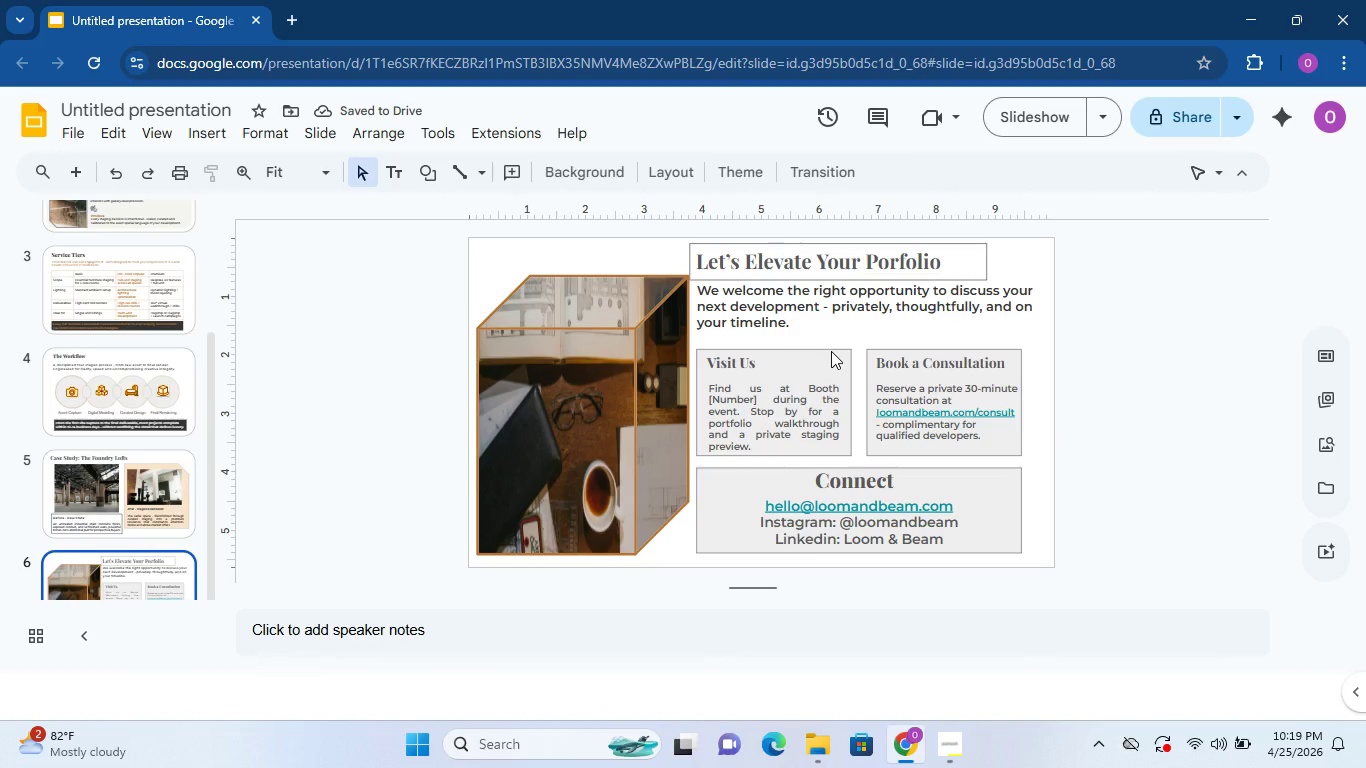 
left_click([831, 351])
 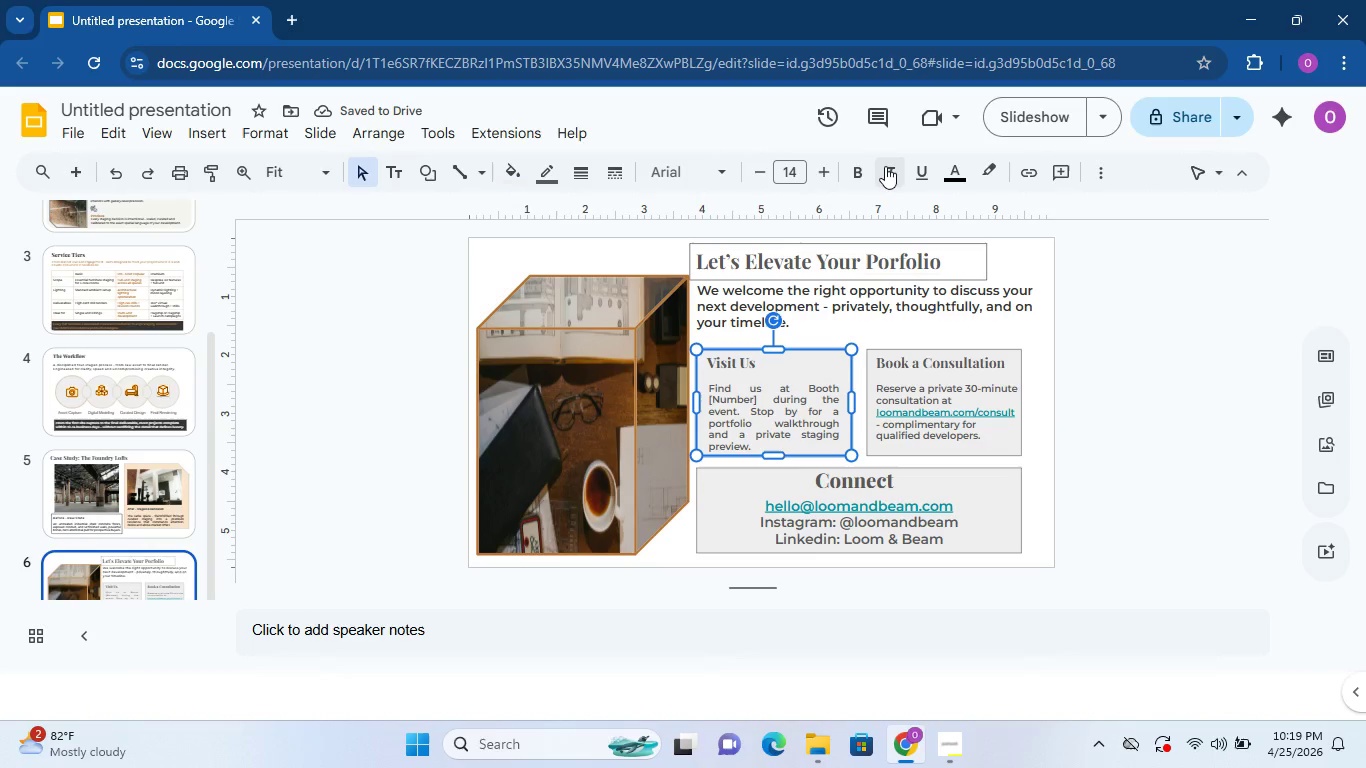 
mouse_move([645, 177])
 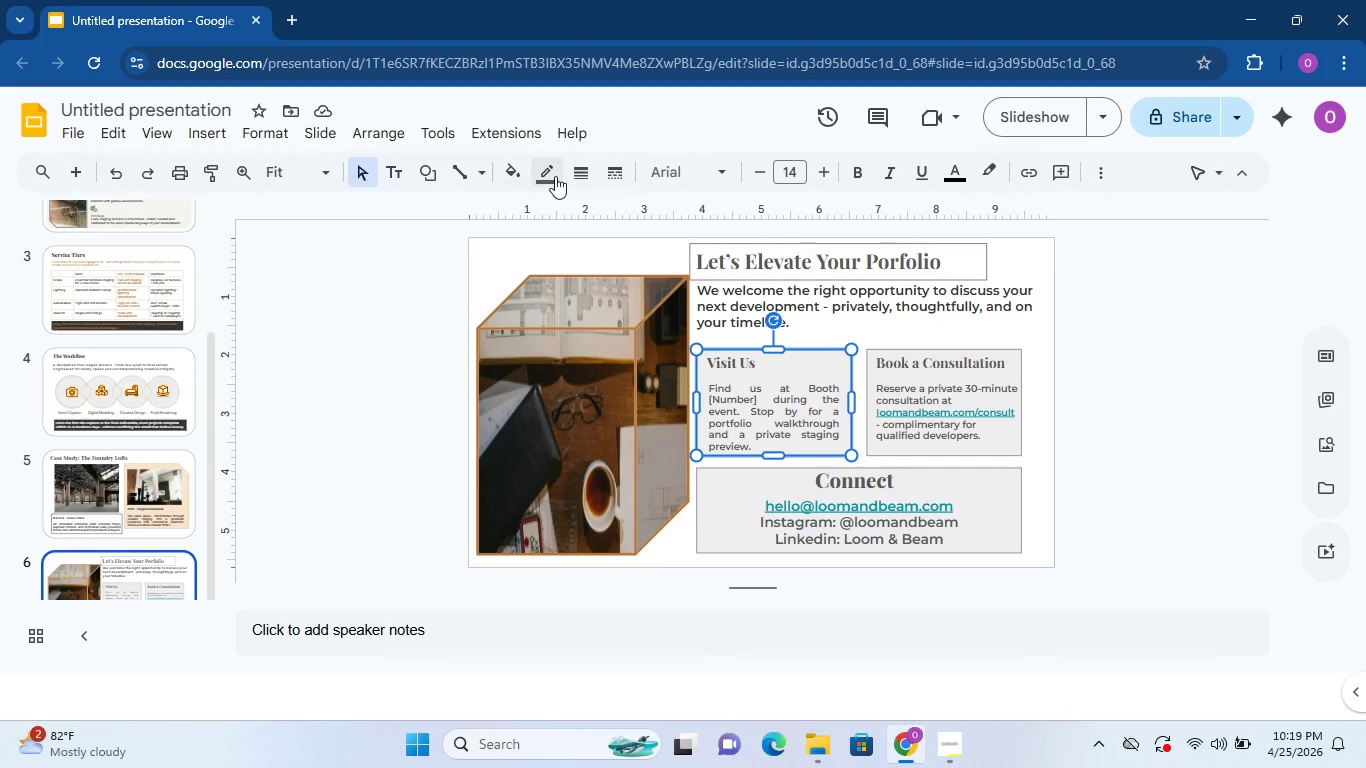 
left_click([549, 175])
 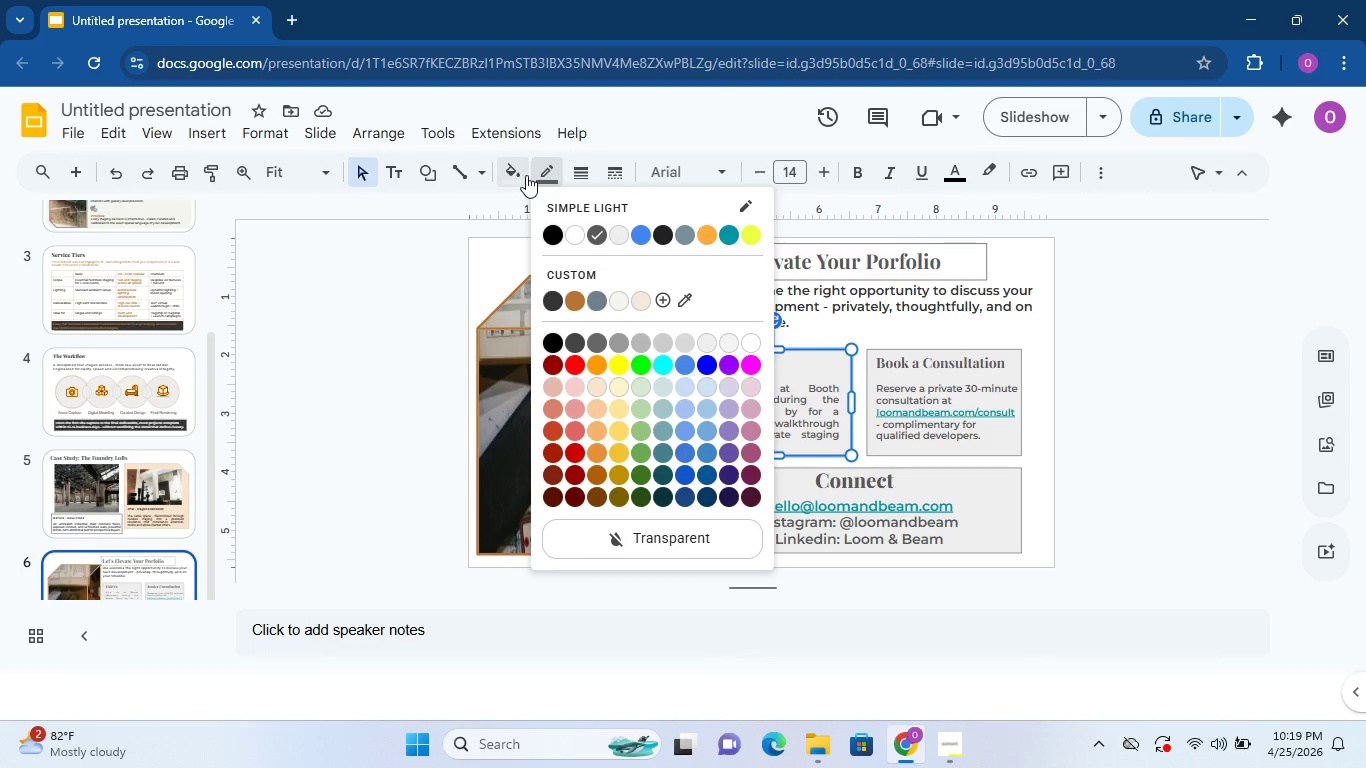 
left_click([519, 175])
 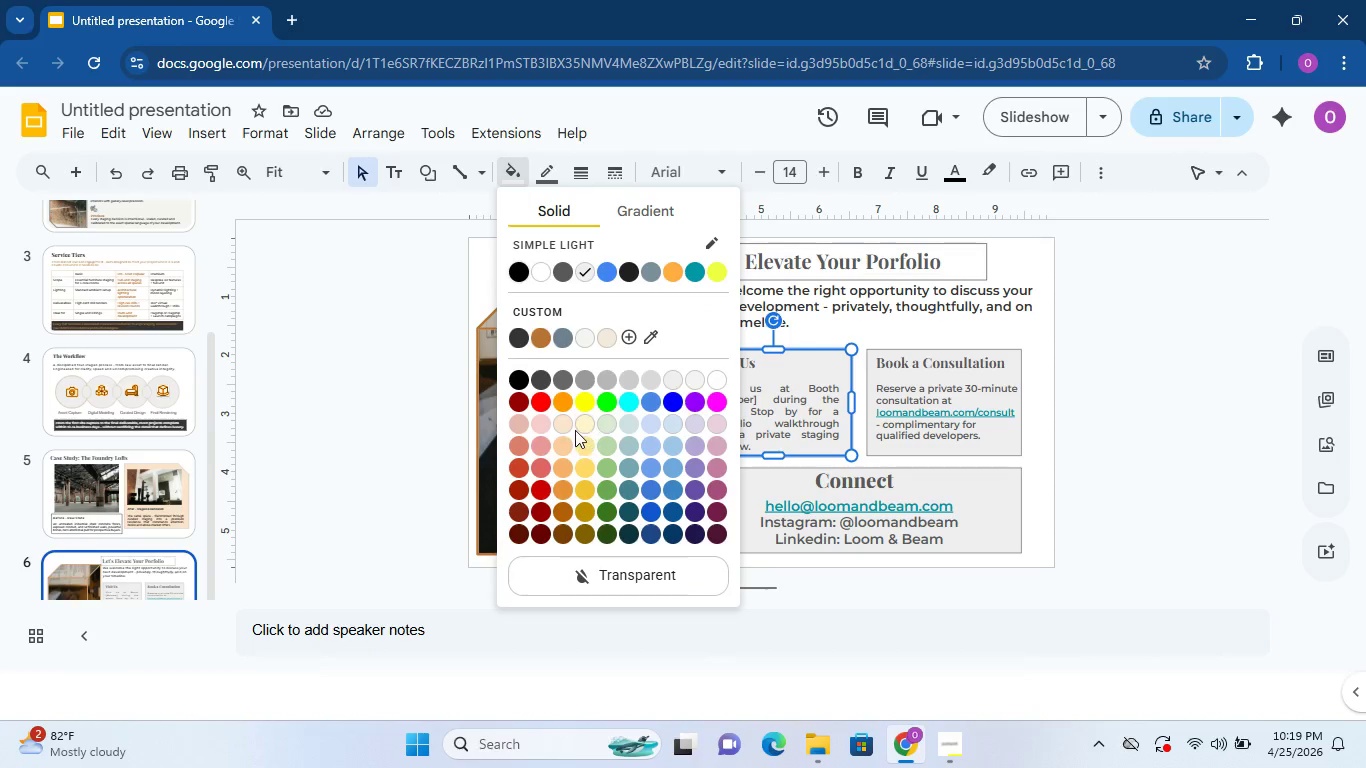 
left_click([576, 426])
 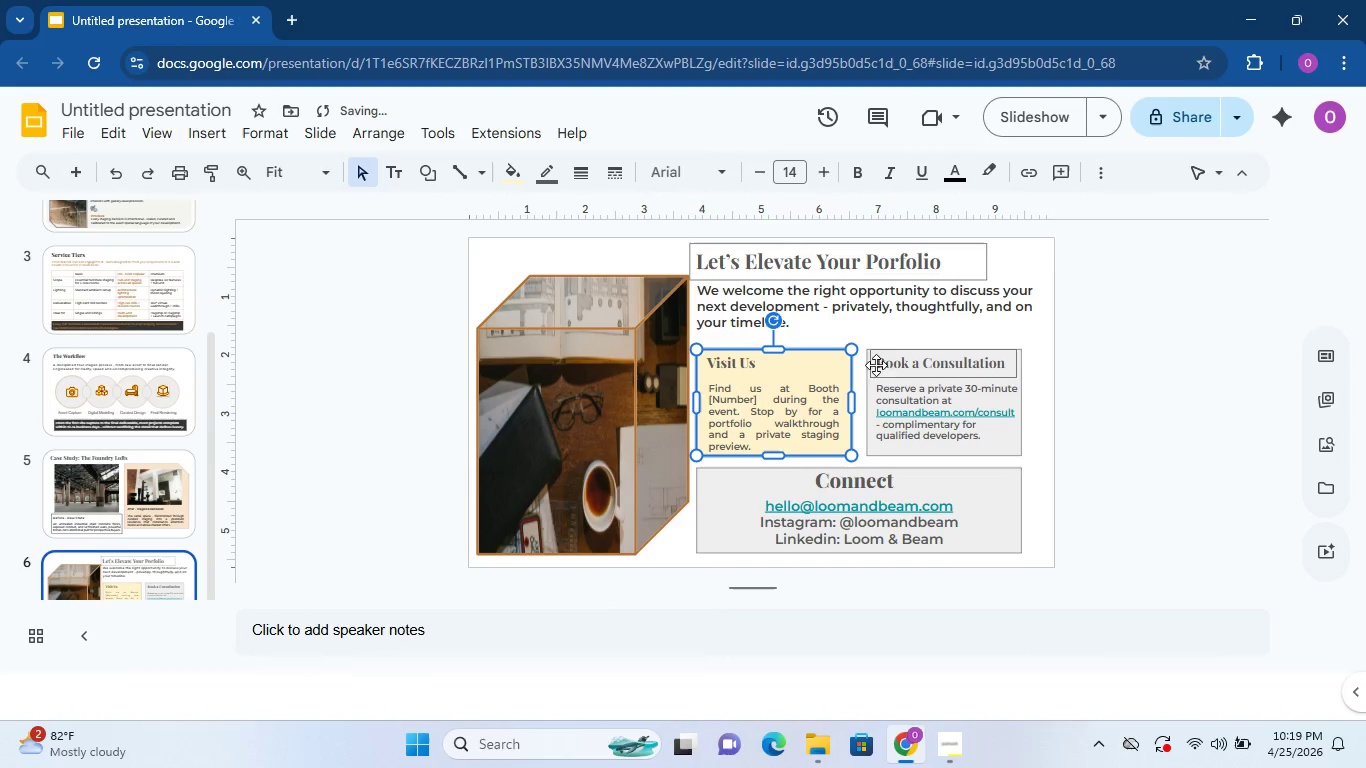 
left_click([883, 350])
 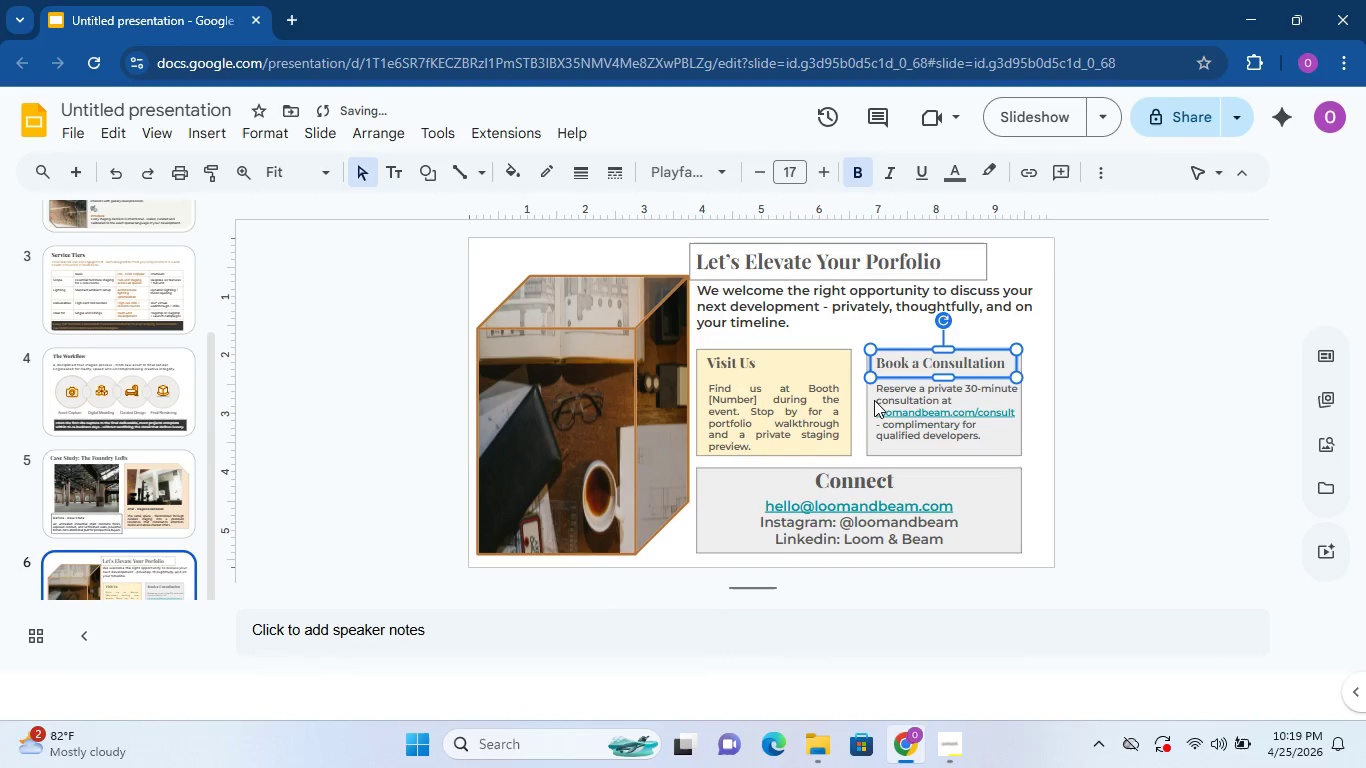 
left_click([865, 392])
 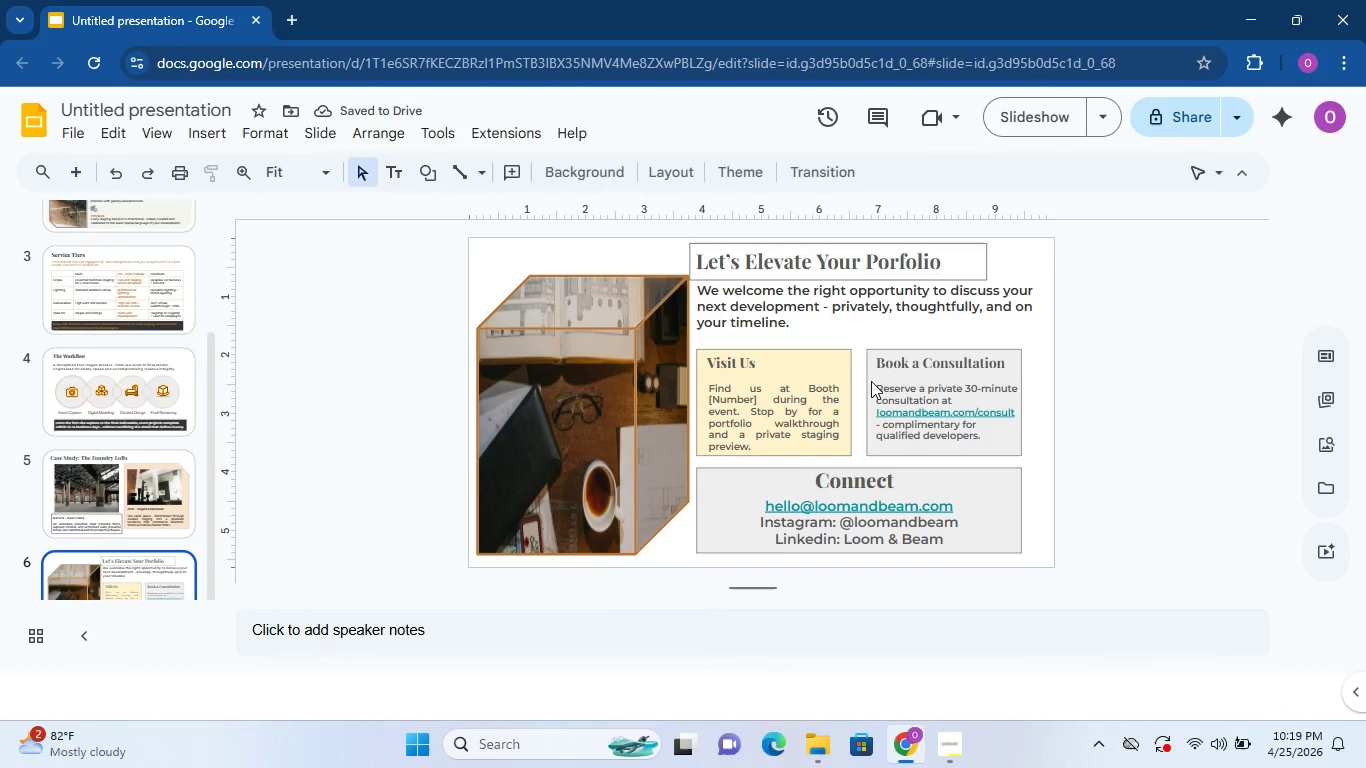 
left_click([871, 381])
 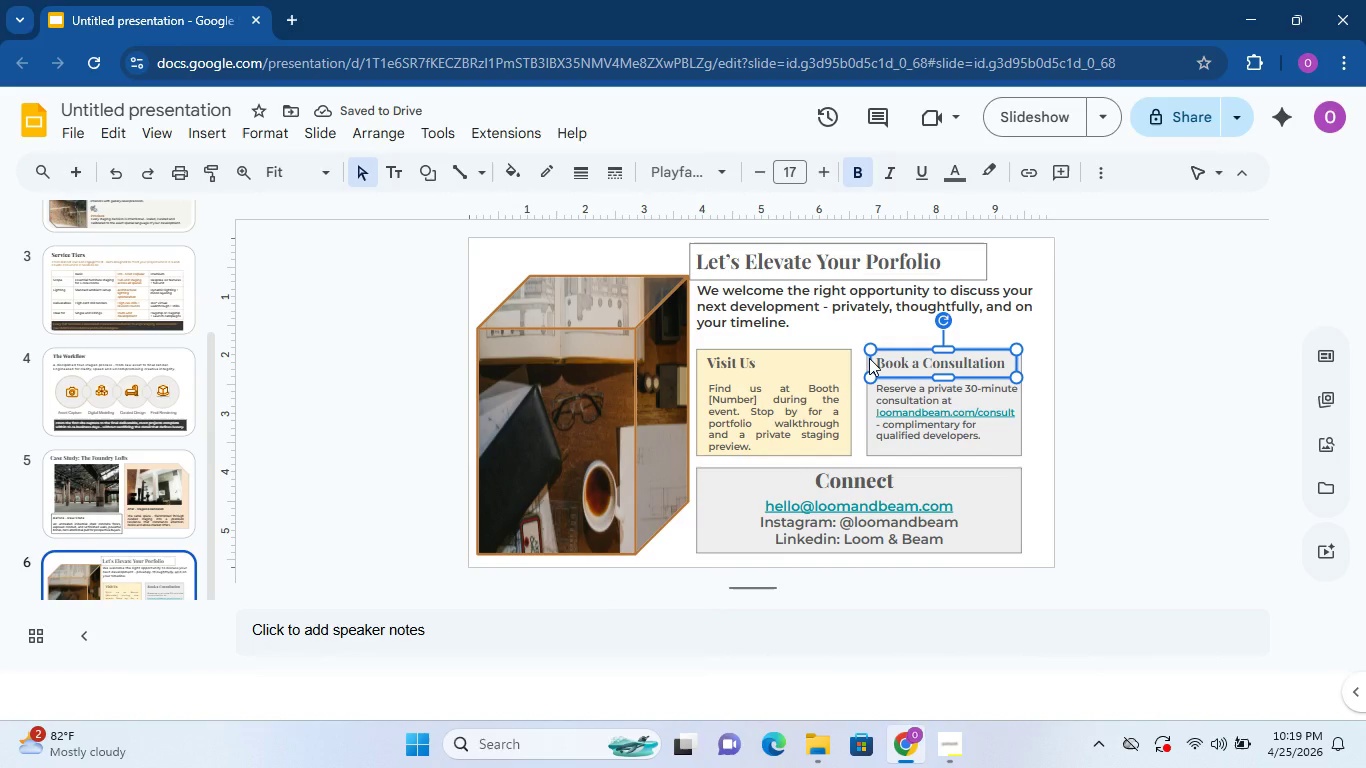 
left_click([869, 358])
 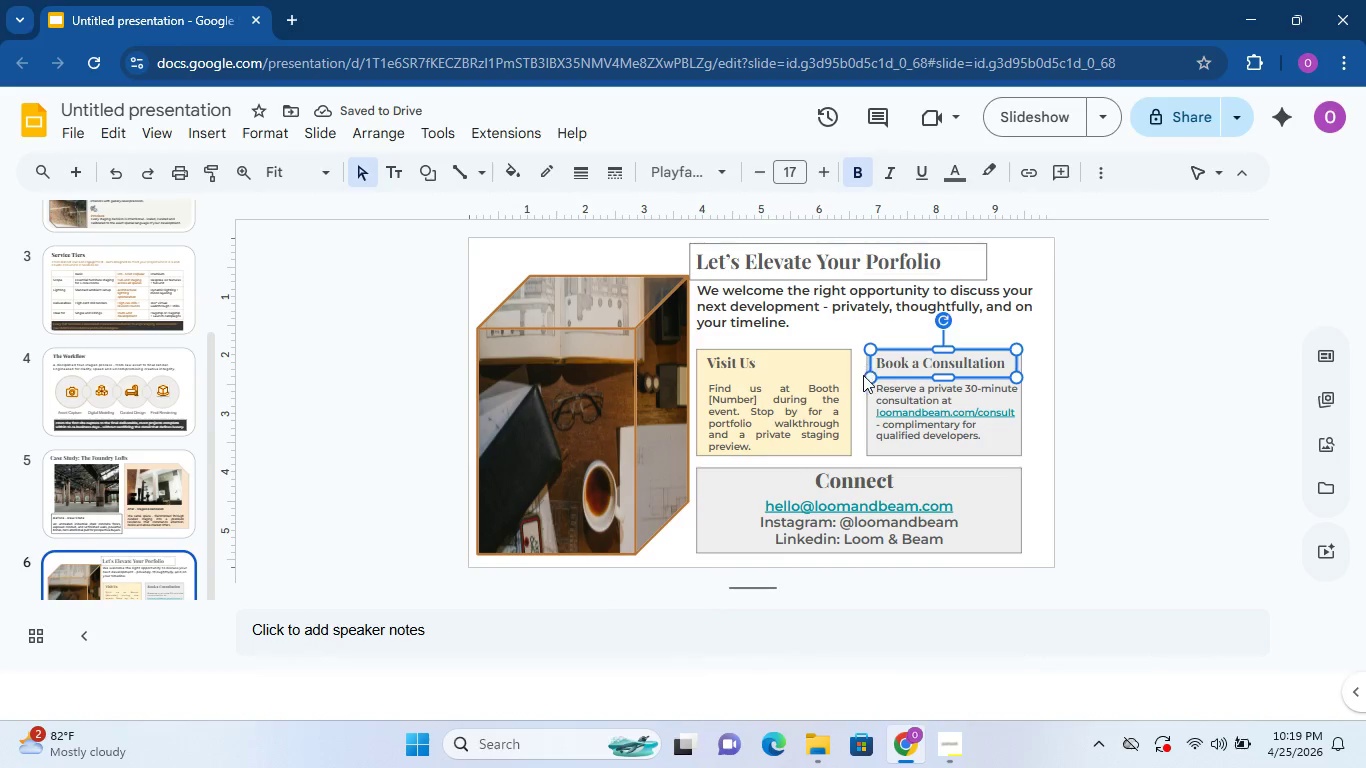 
left_click([863, 375])
 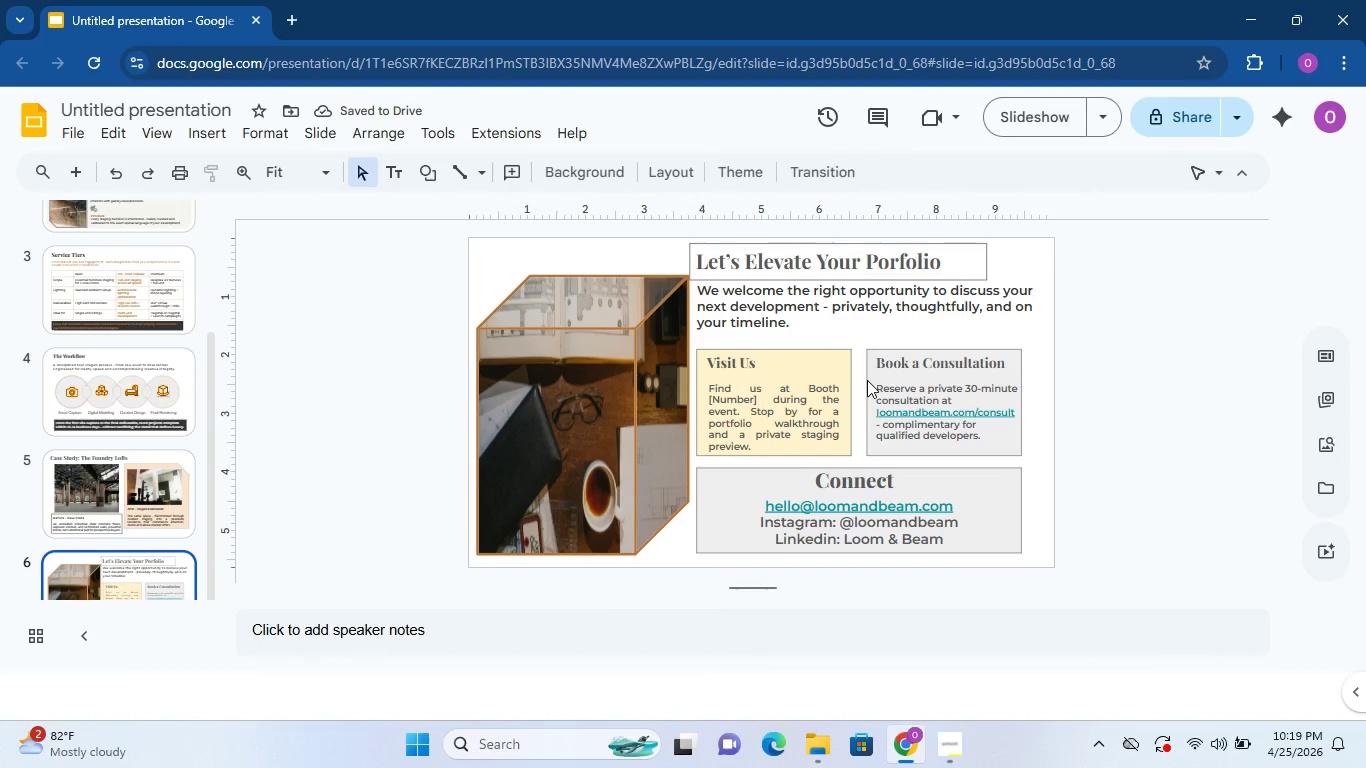 
left_click([867, 380])
 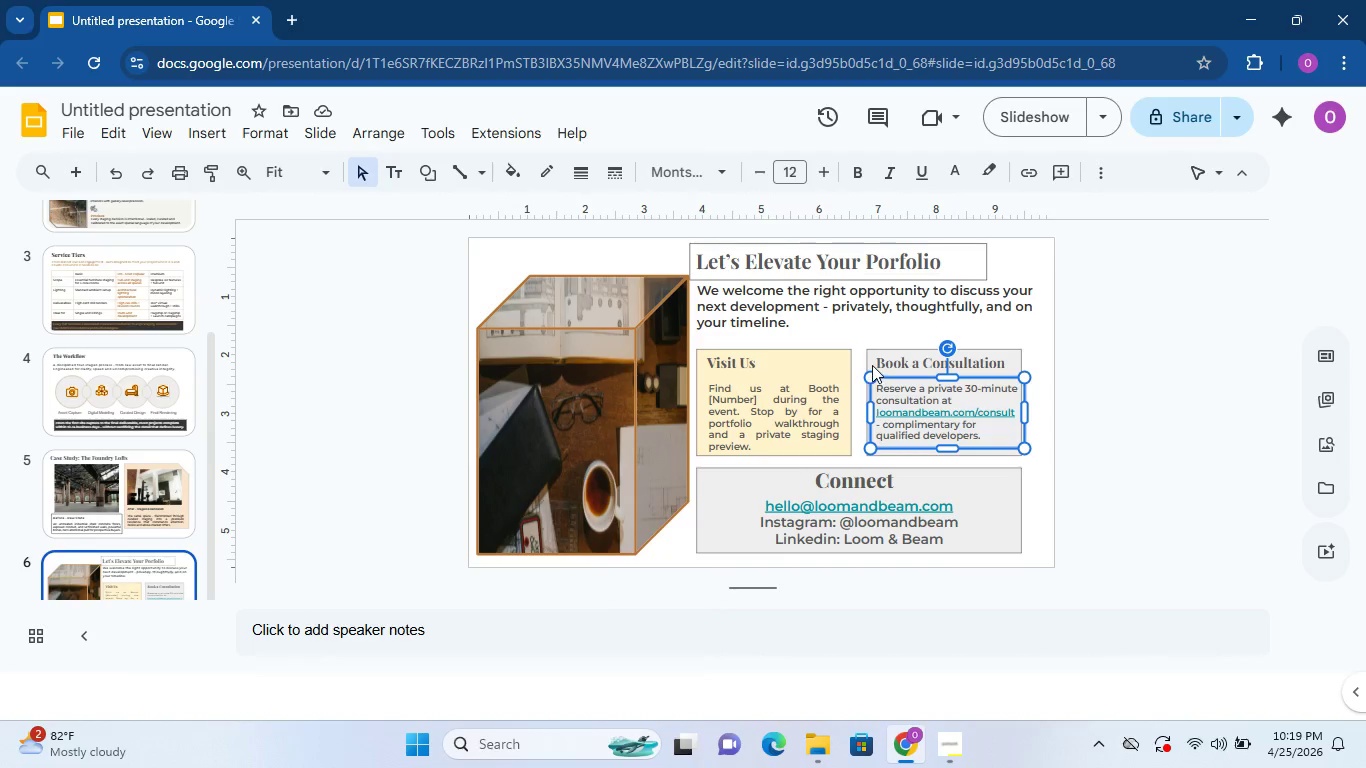 
left_click([872, 365])
 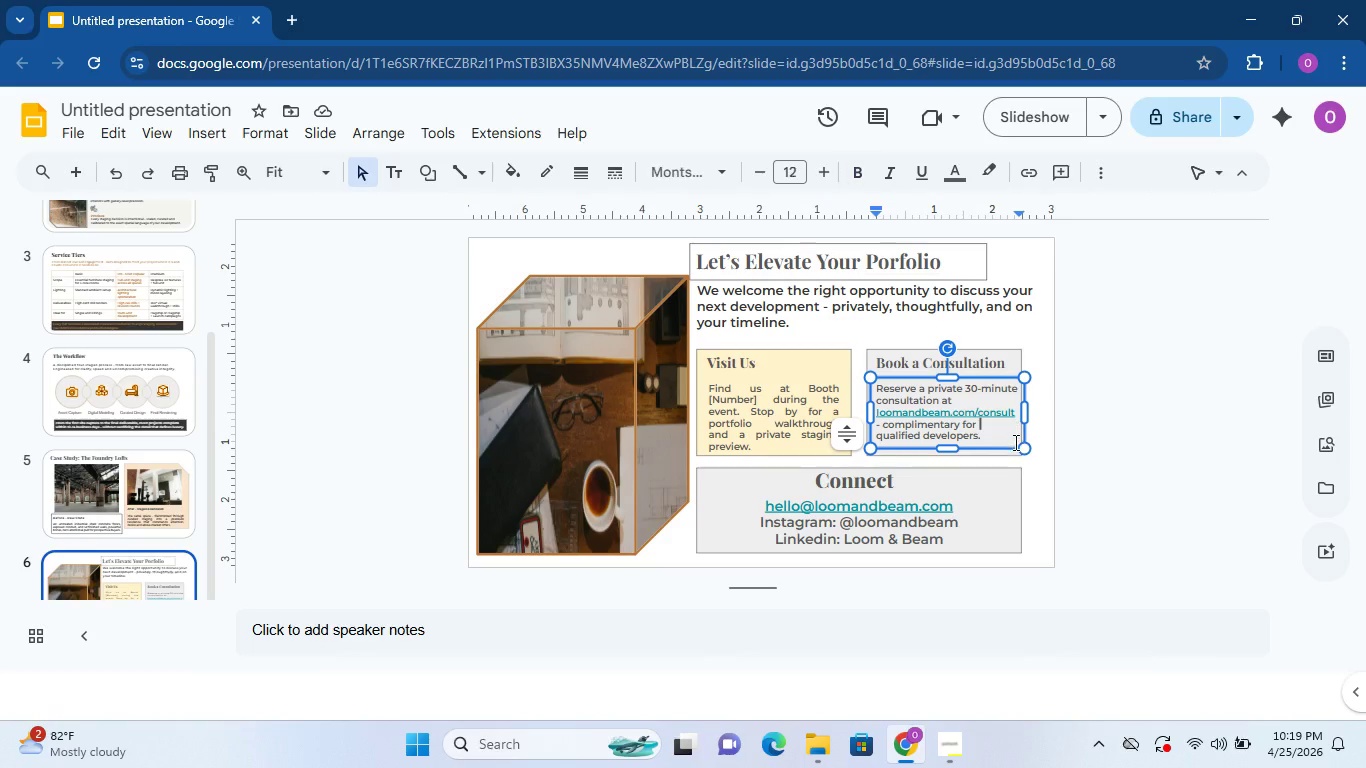 
left_click([1010, 461])
 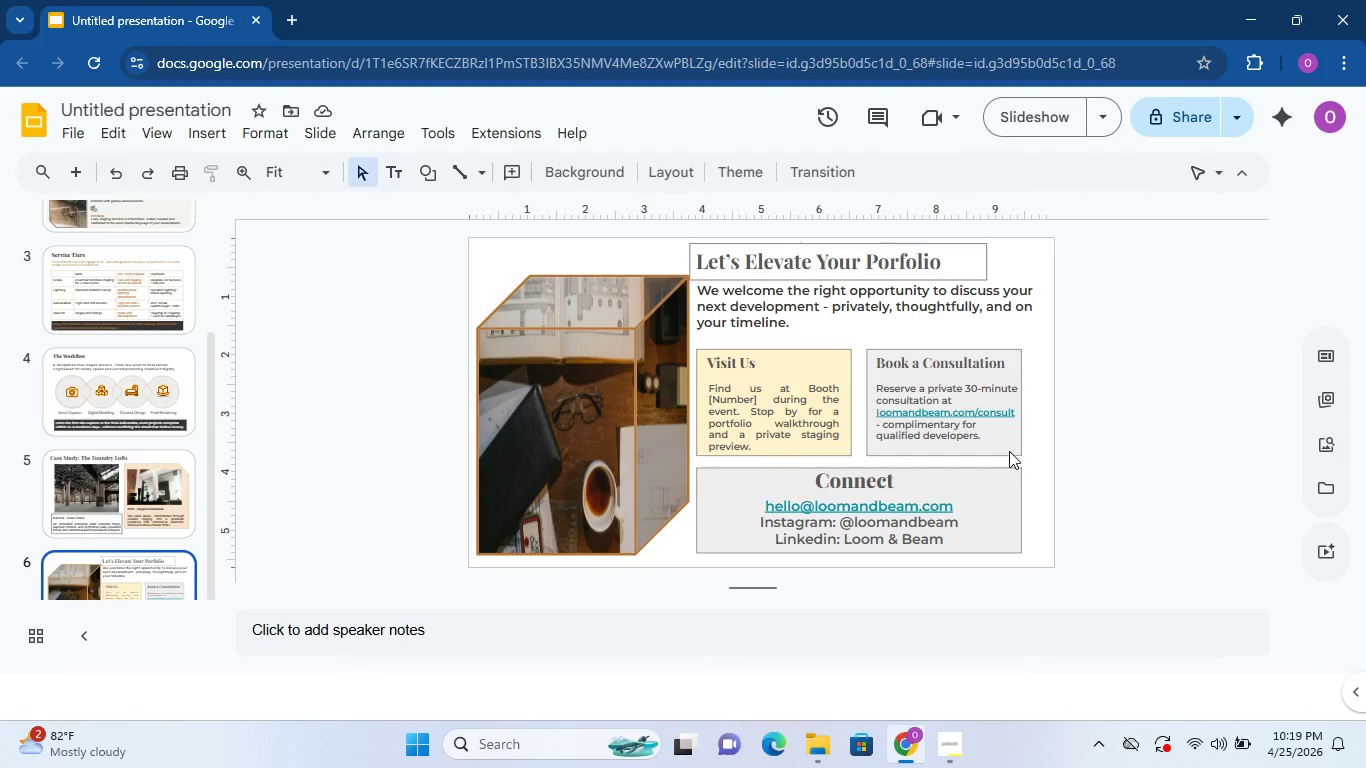 
left_click([1009, 451])
 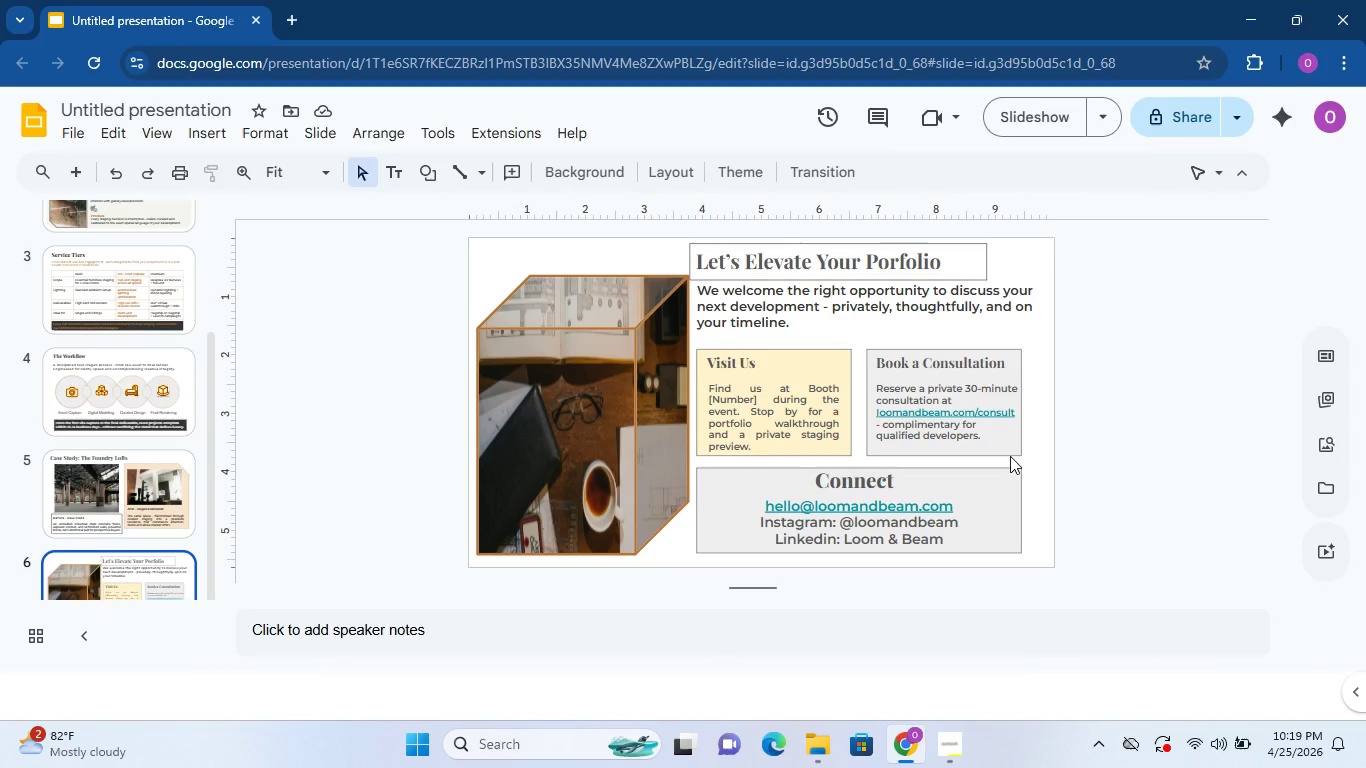 
double_click([1010, 456])
 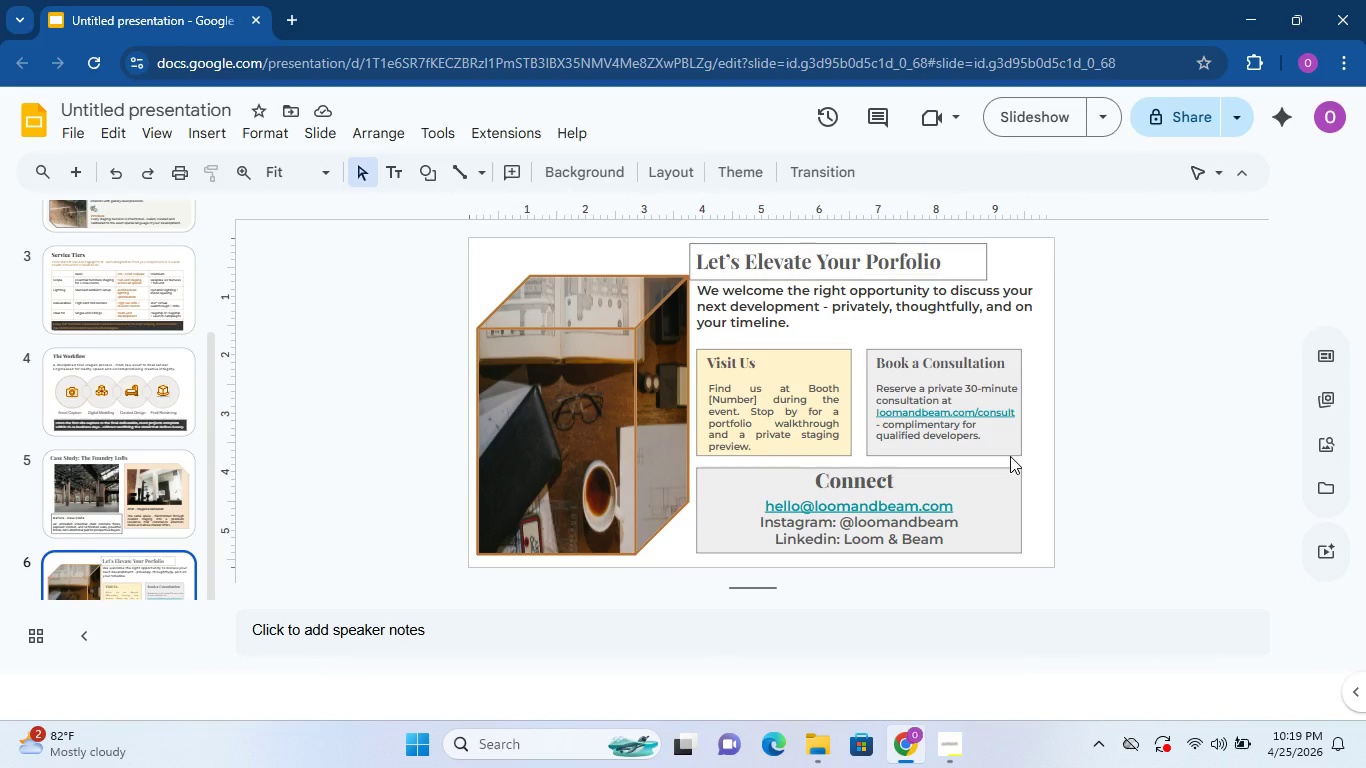 
triple_click([1010, 456])
 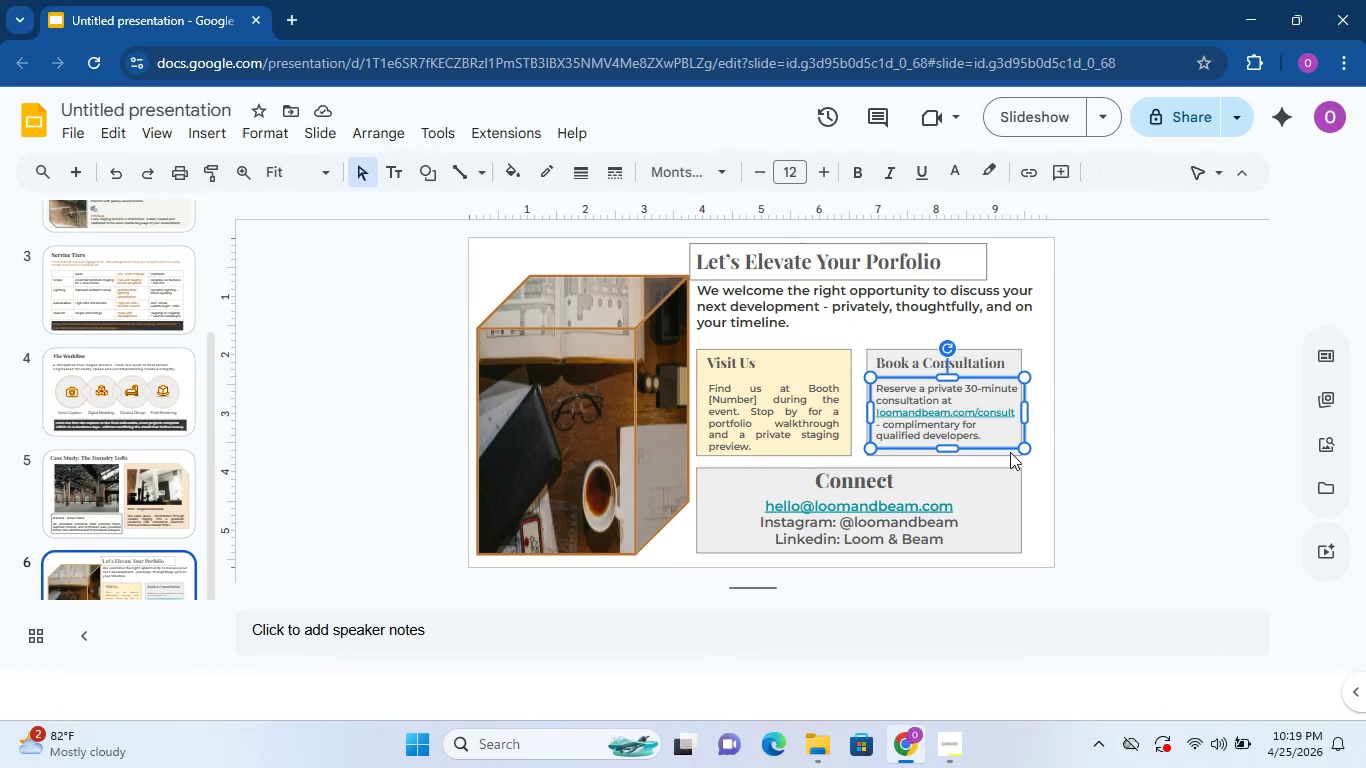 
triple_click([1010, 452])
 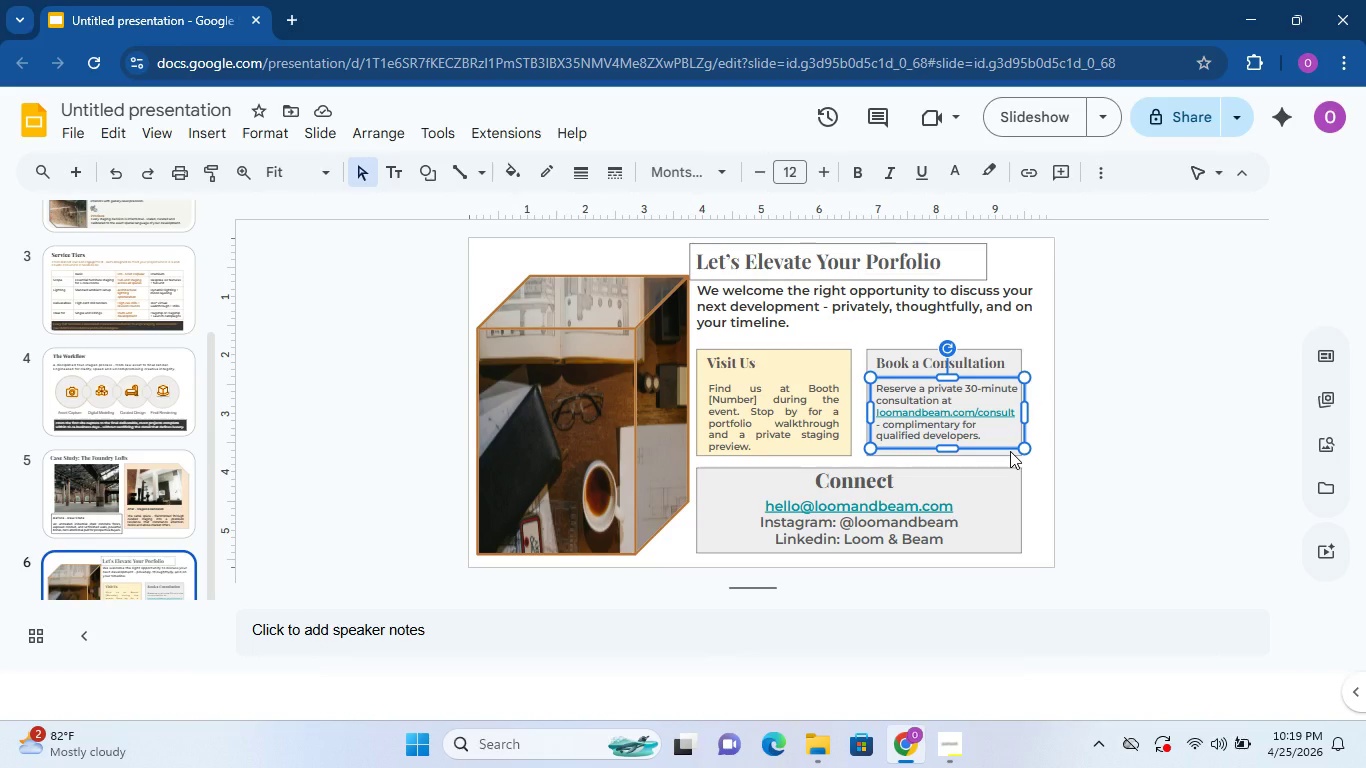 
wait(13.08)
 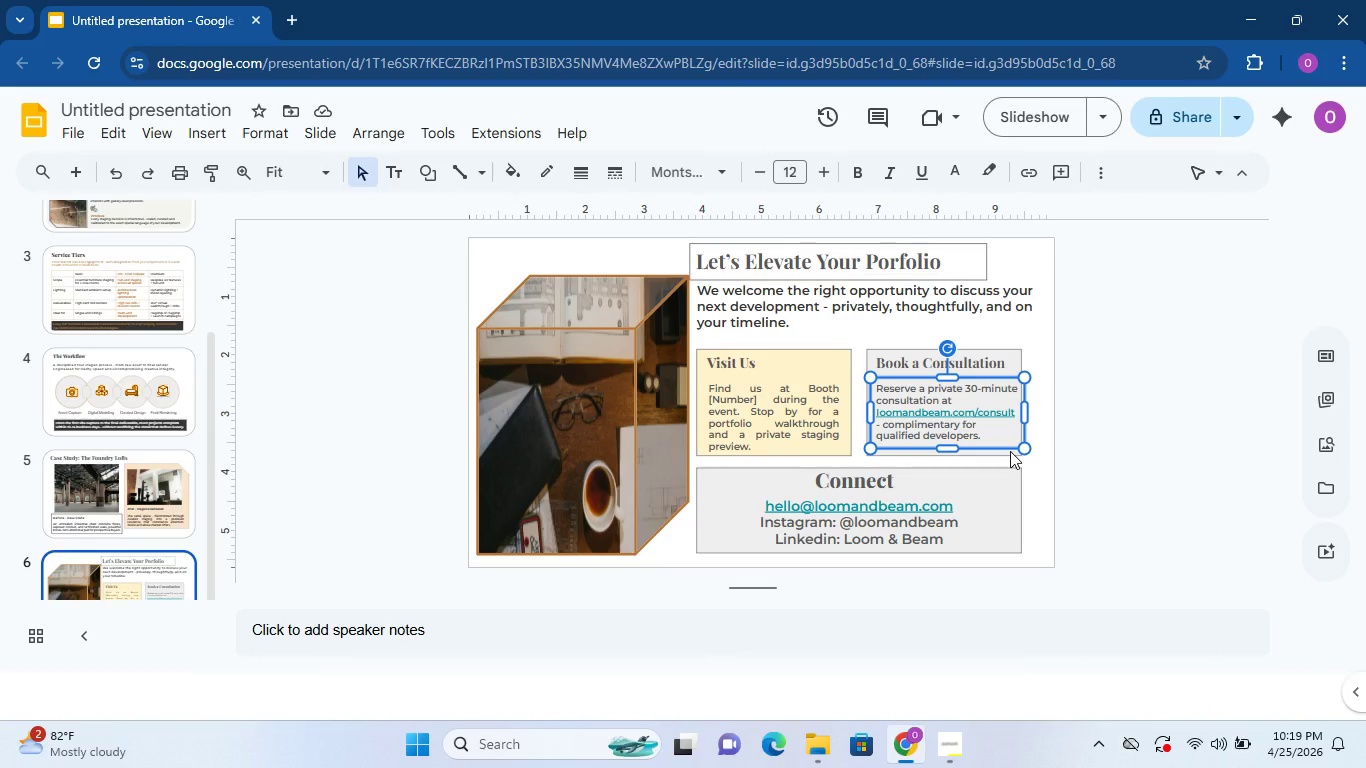 
left_click([893, 351])
 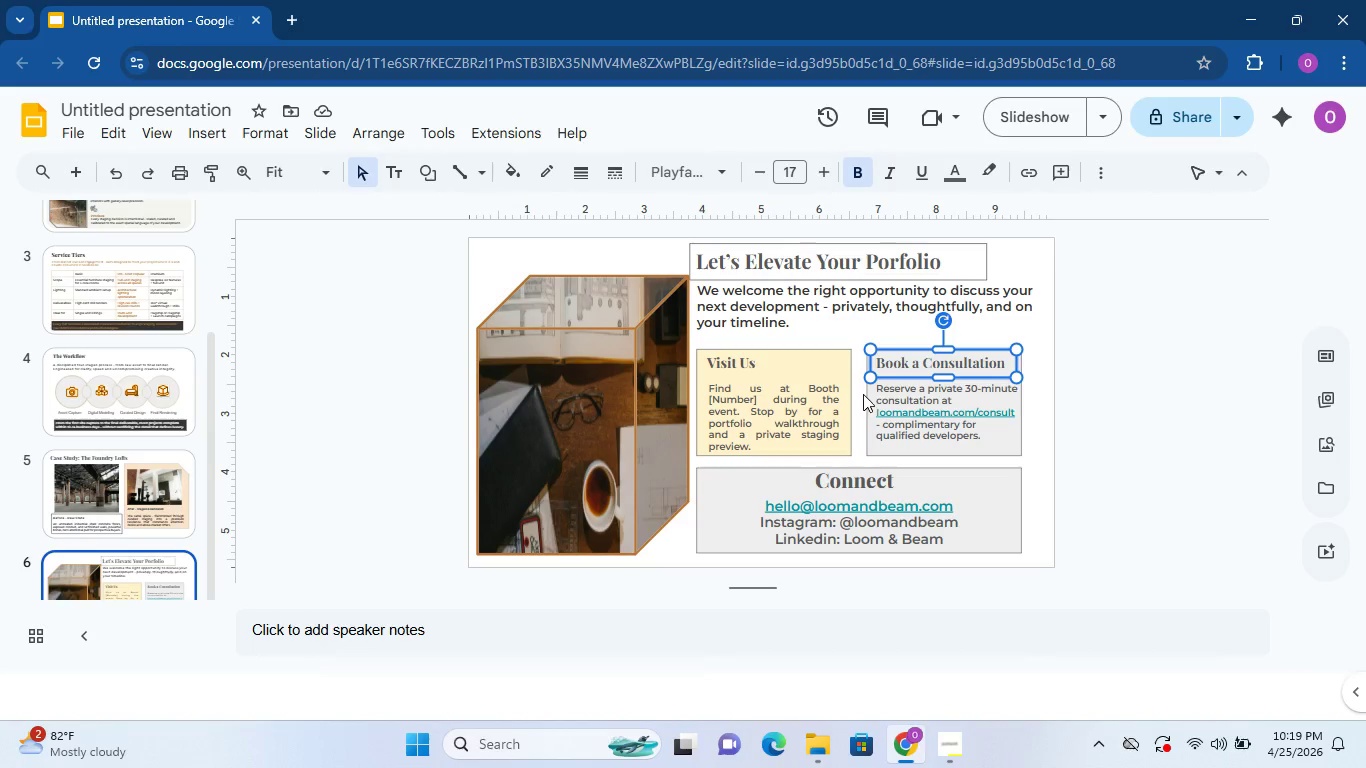 
left_click([866, 392])
 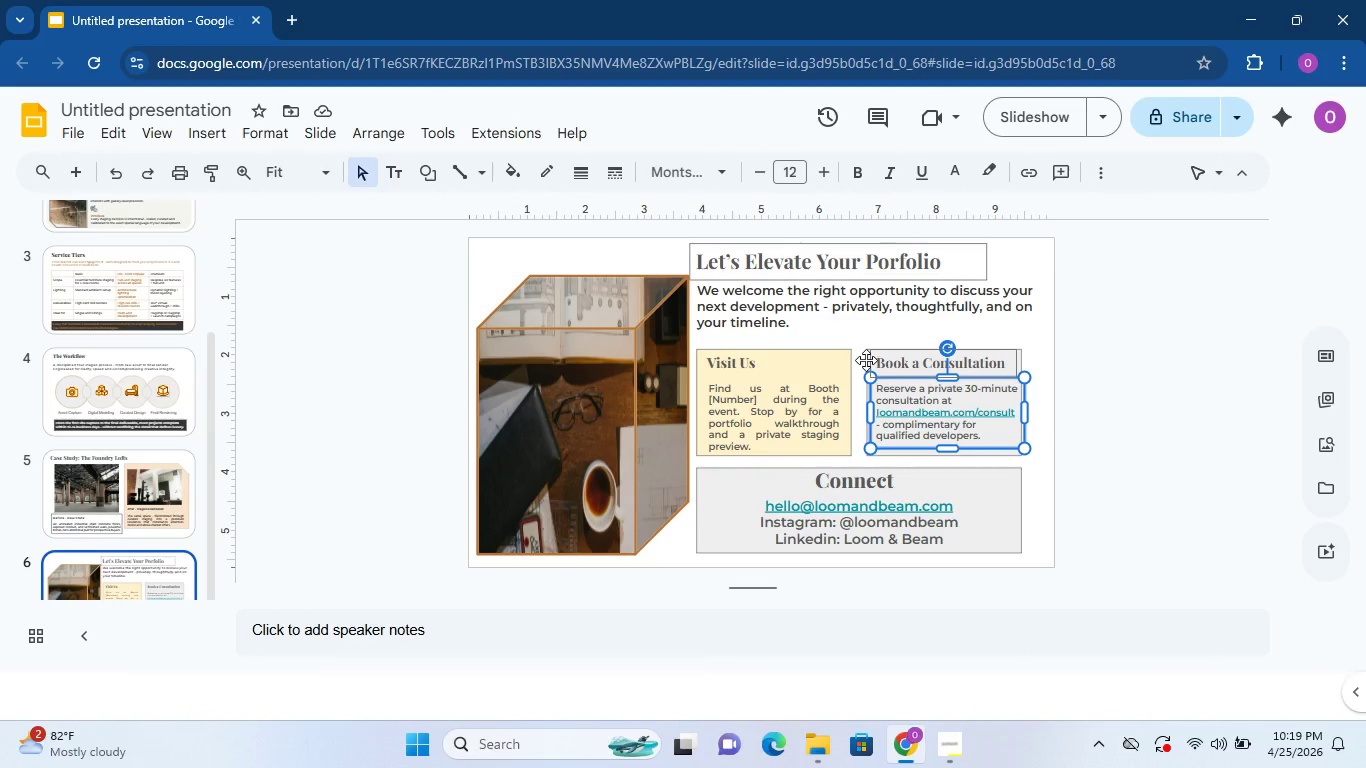 
left_click([866, 360])
 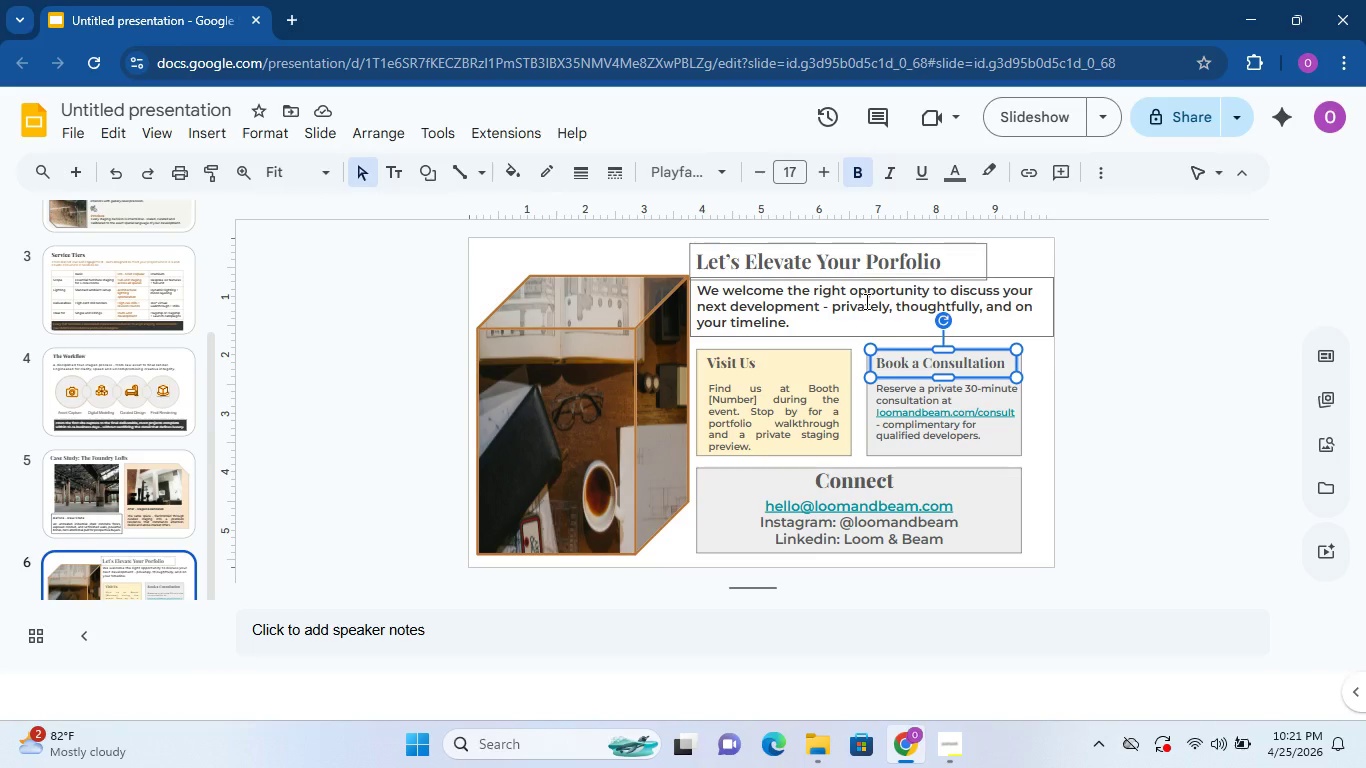 
wait(116.22)
 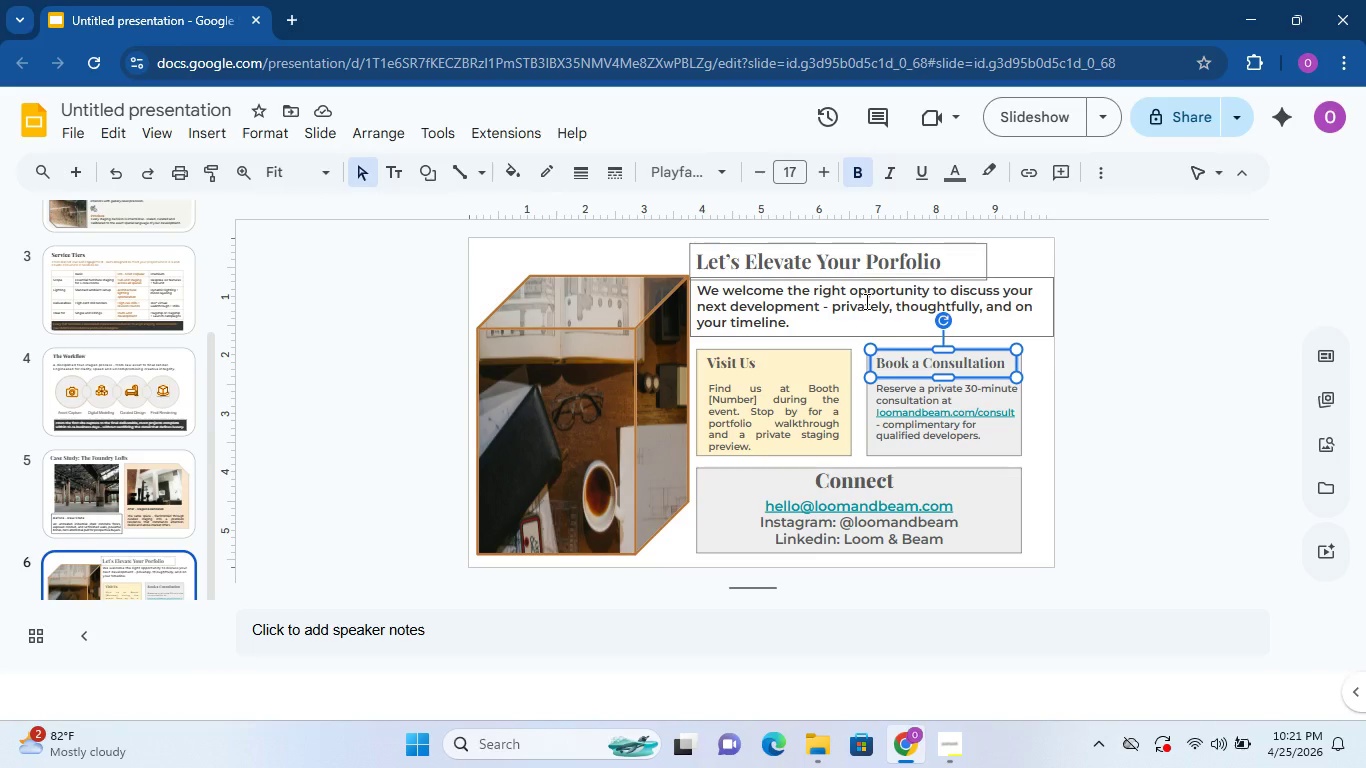 
hold_key(key=ControlLeft, duration=1.03)
 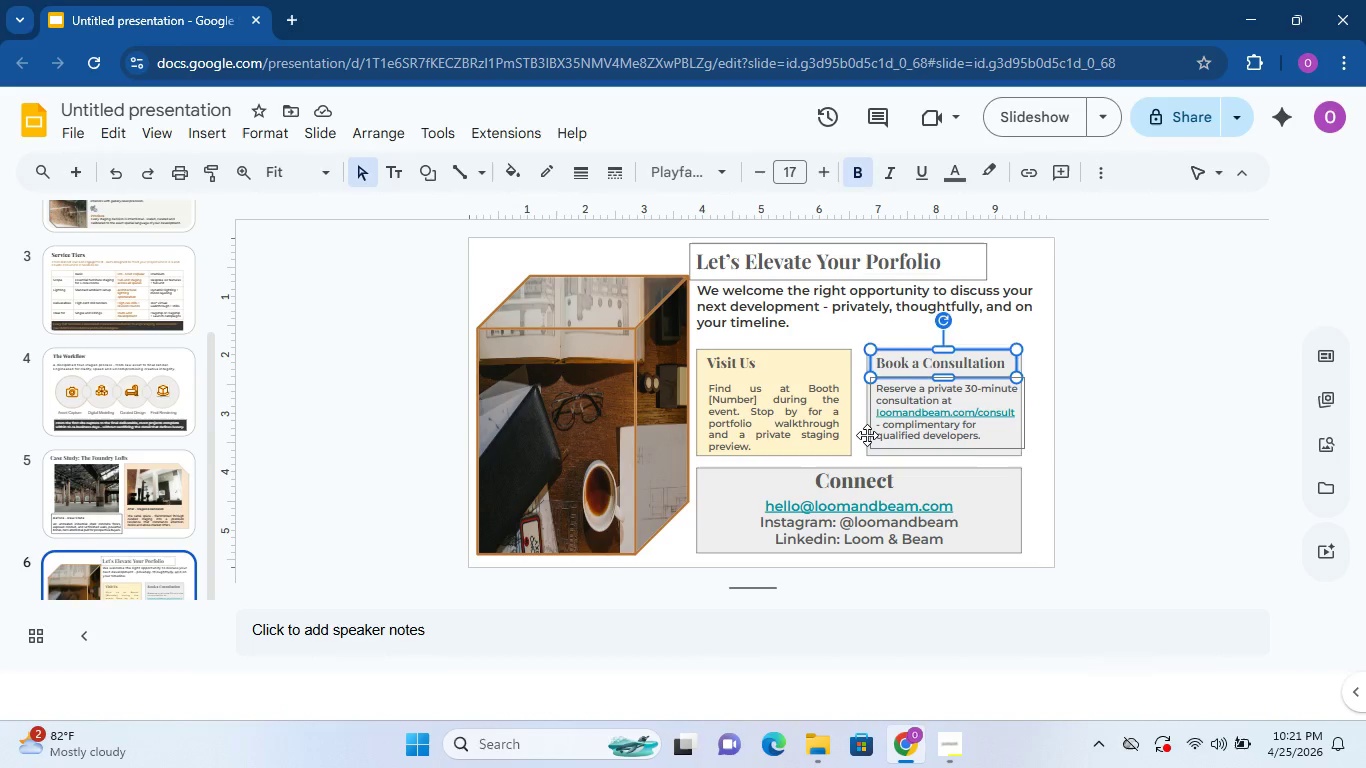 
left_click([867, 435])
 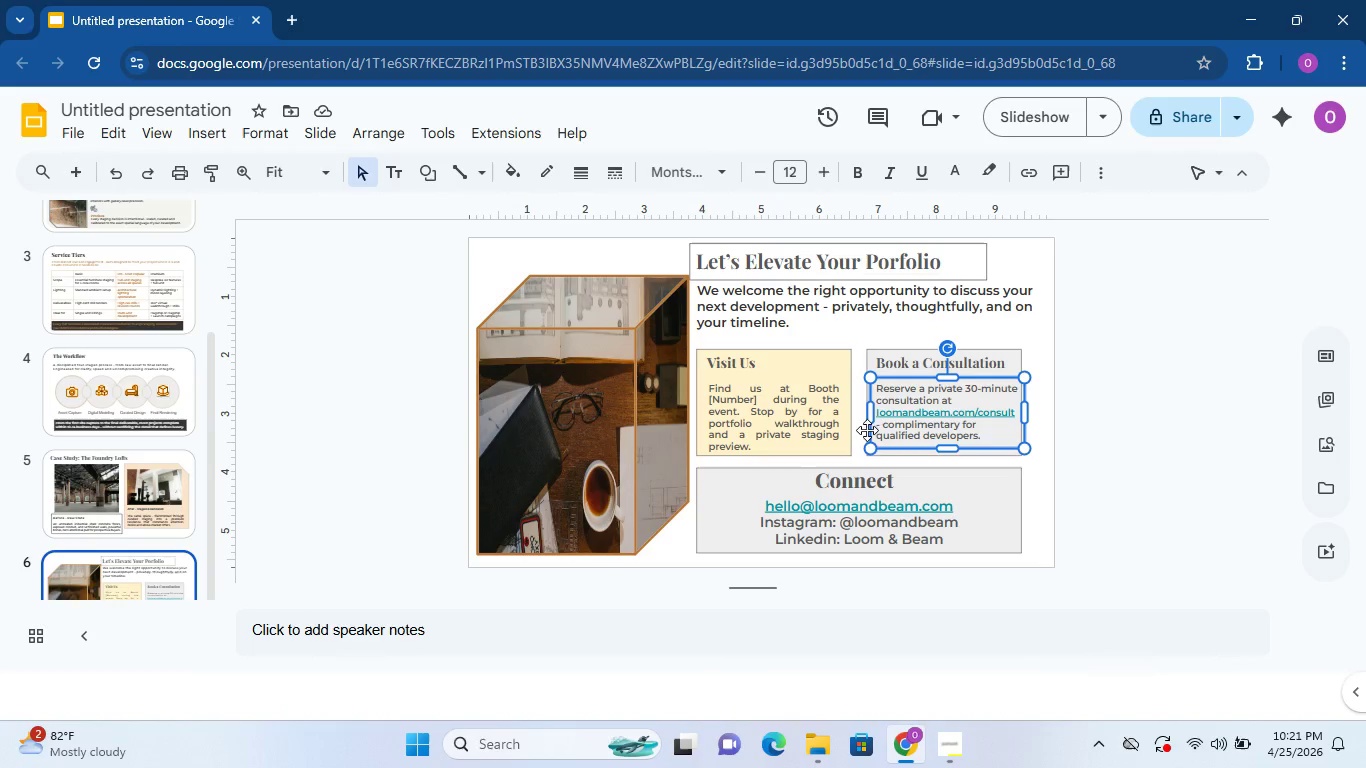 
hold_key(key=ControlLeft, duration=0.31)
 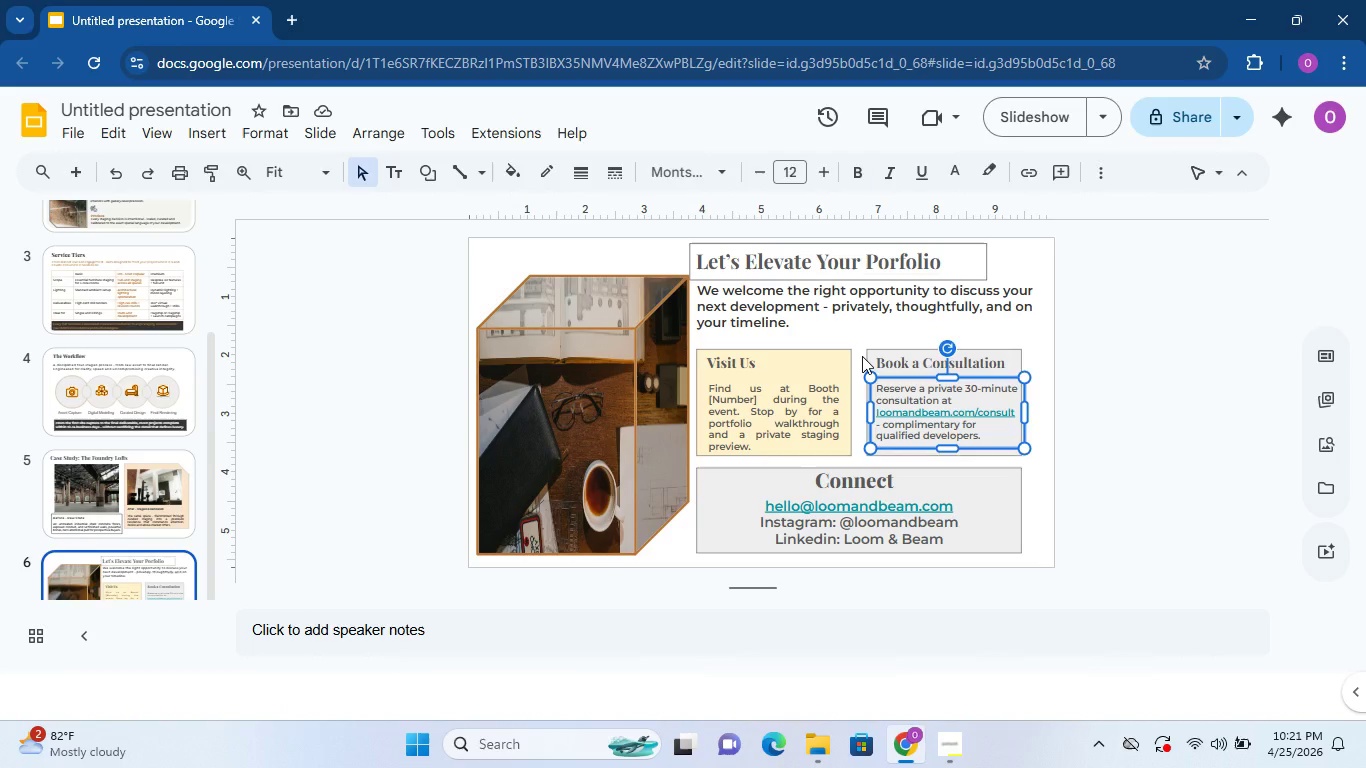 
left_click([862, 356])
 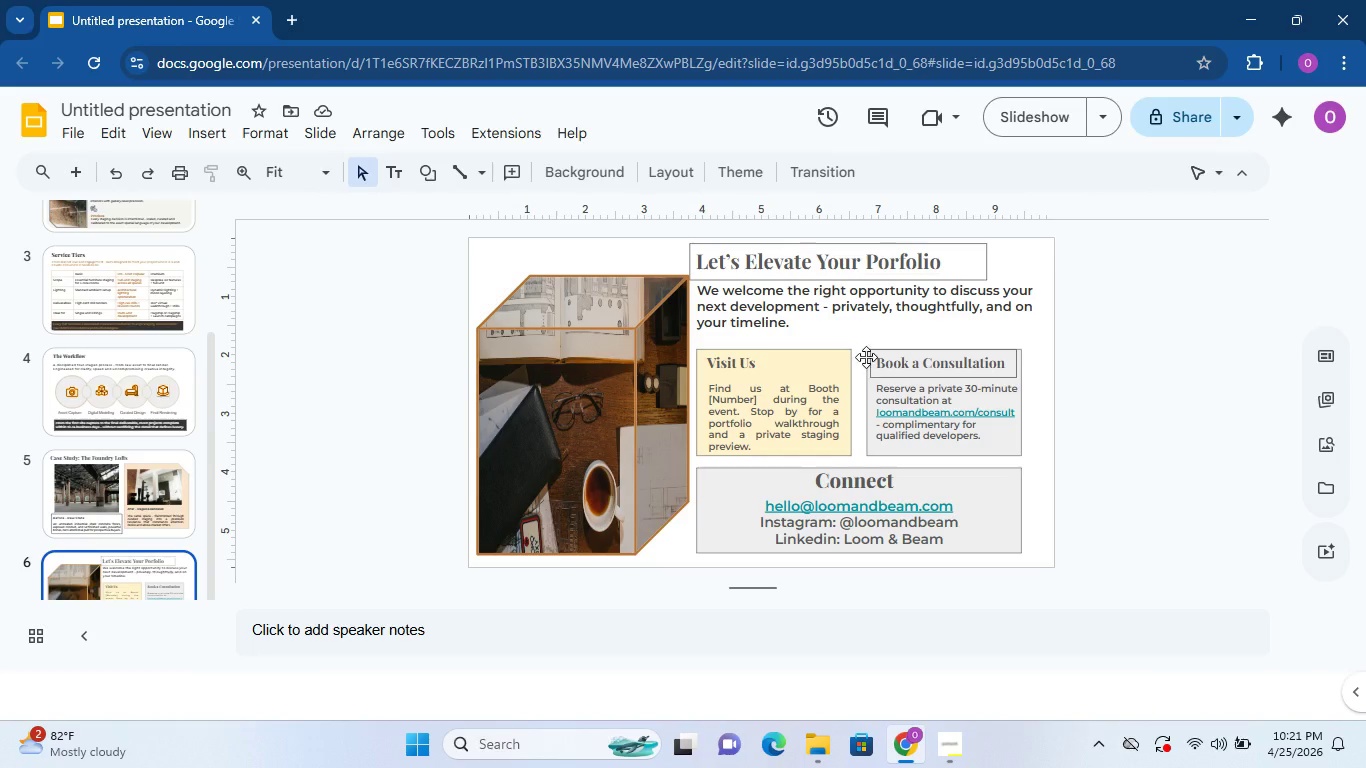 
left_click([866, 358])
 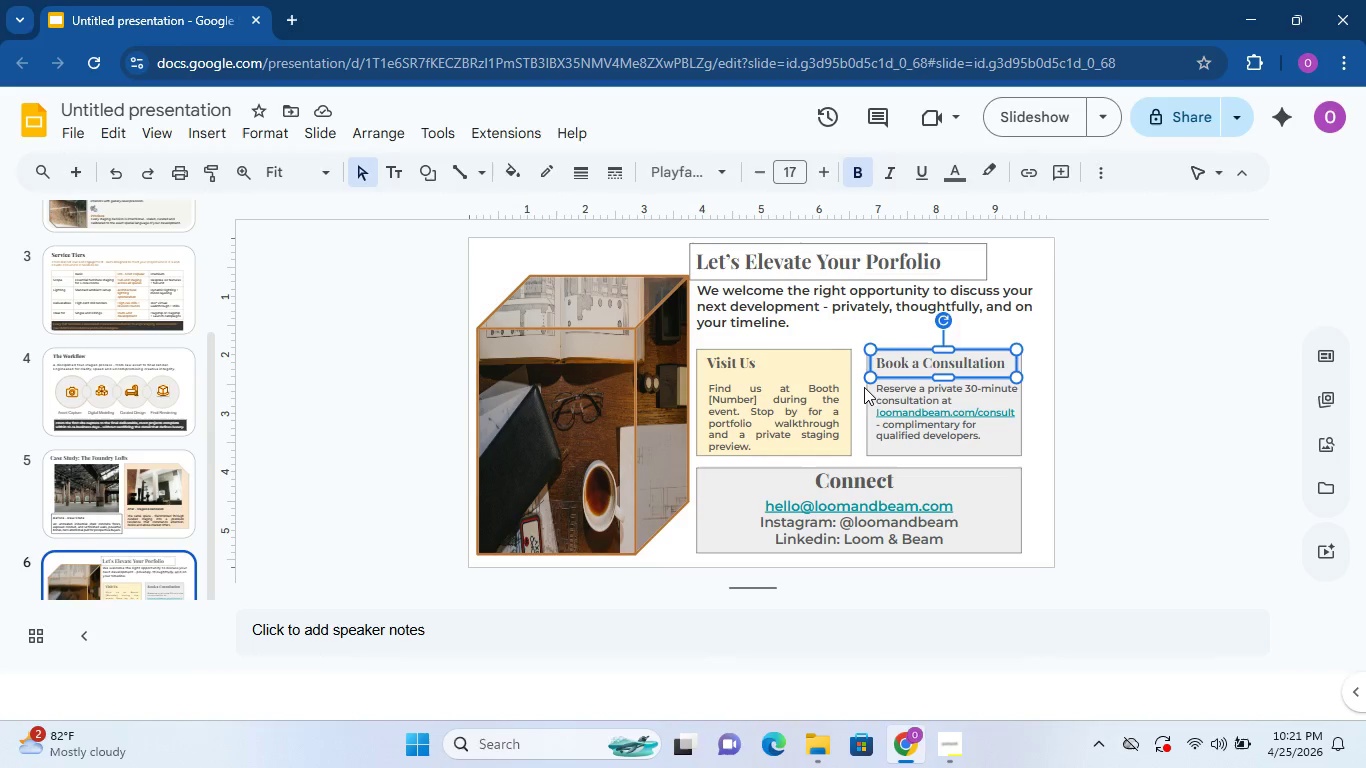 
left_click([865, 387])
 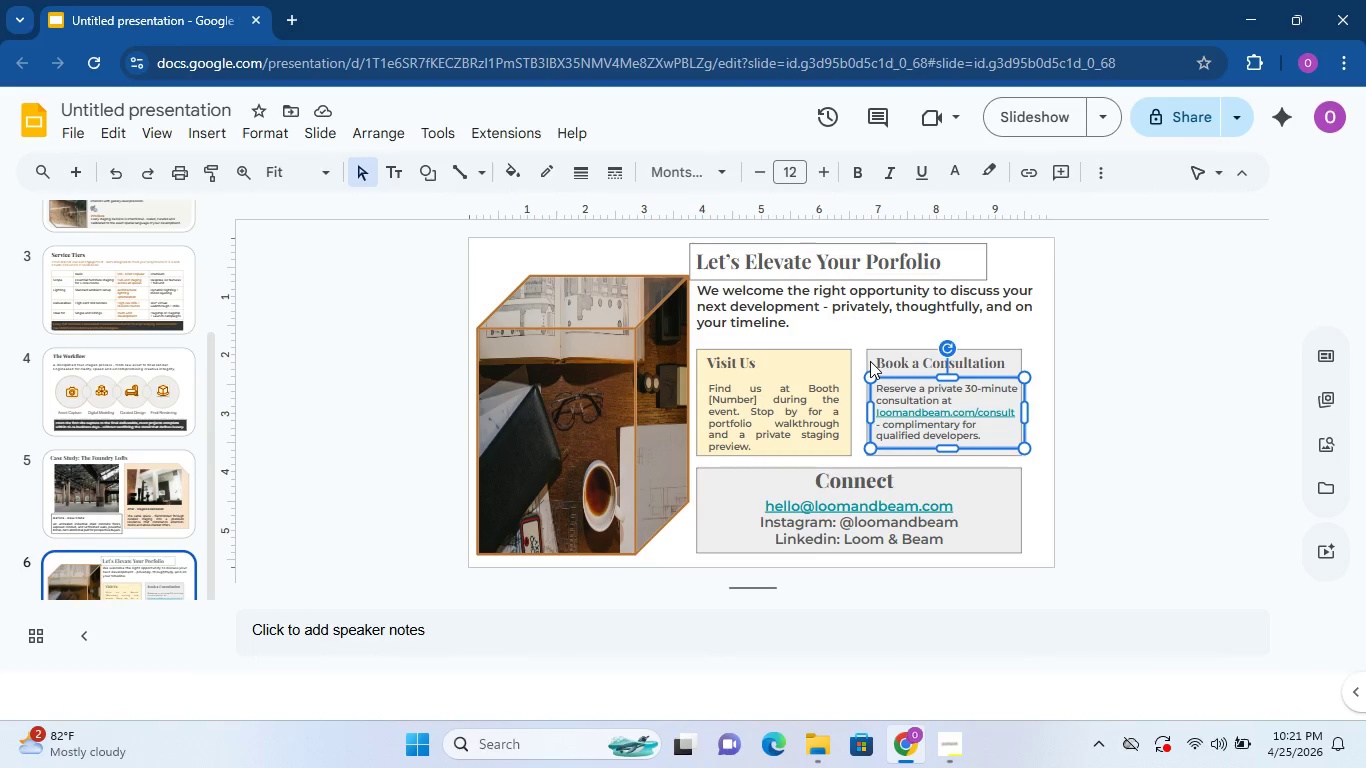 
hold_key(key=ControlLeft, duration=1.48)
left_click([871, 382])
 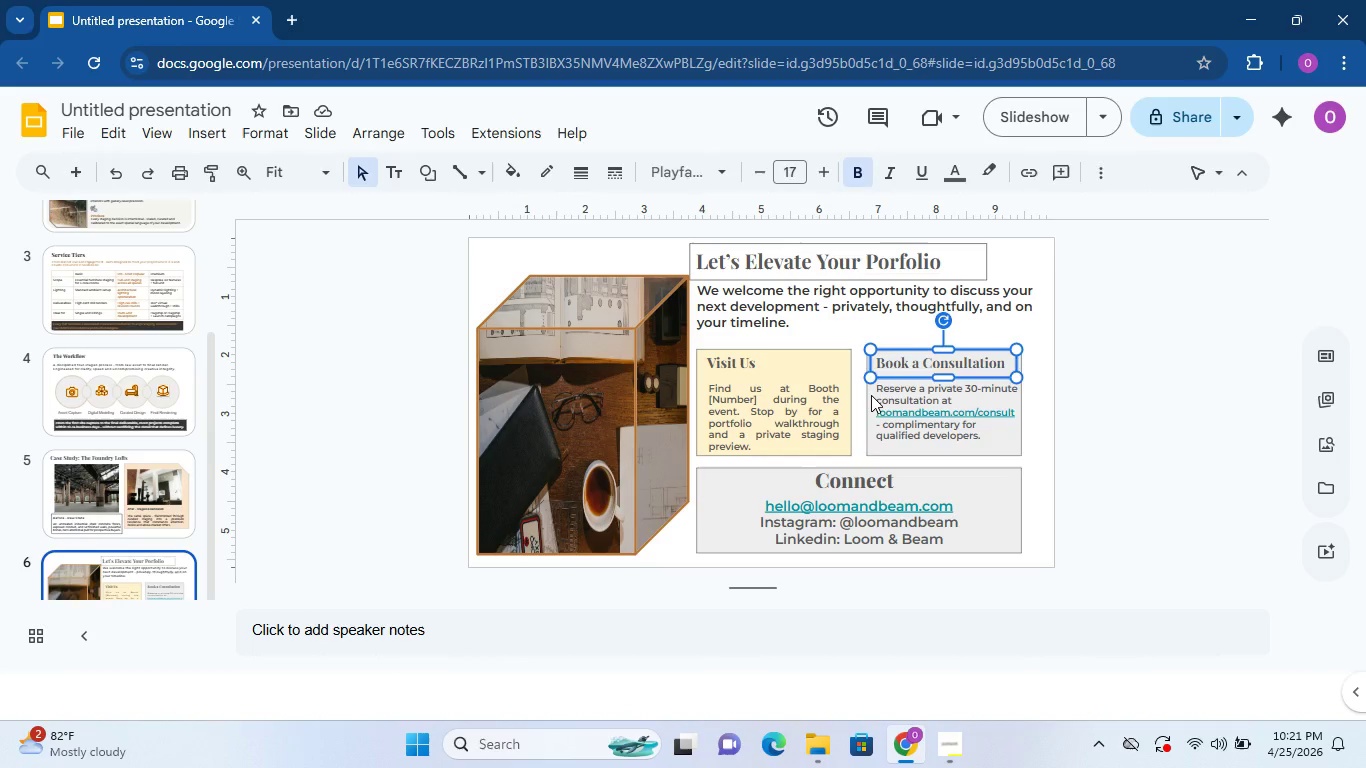 
left_click([871, 395])
 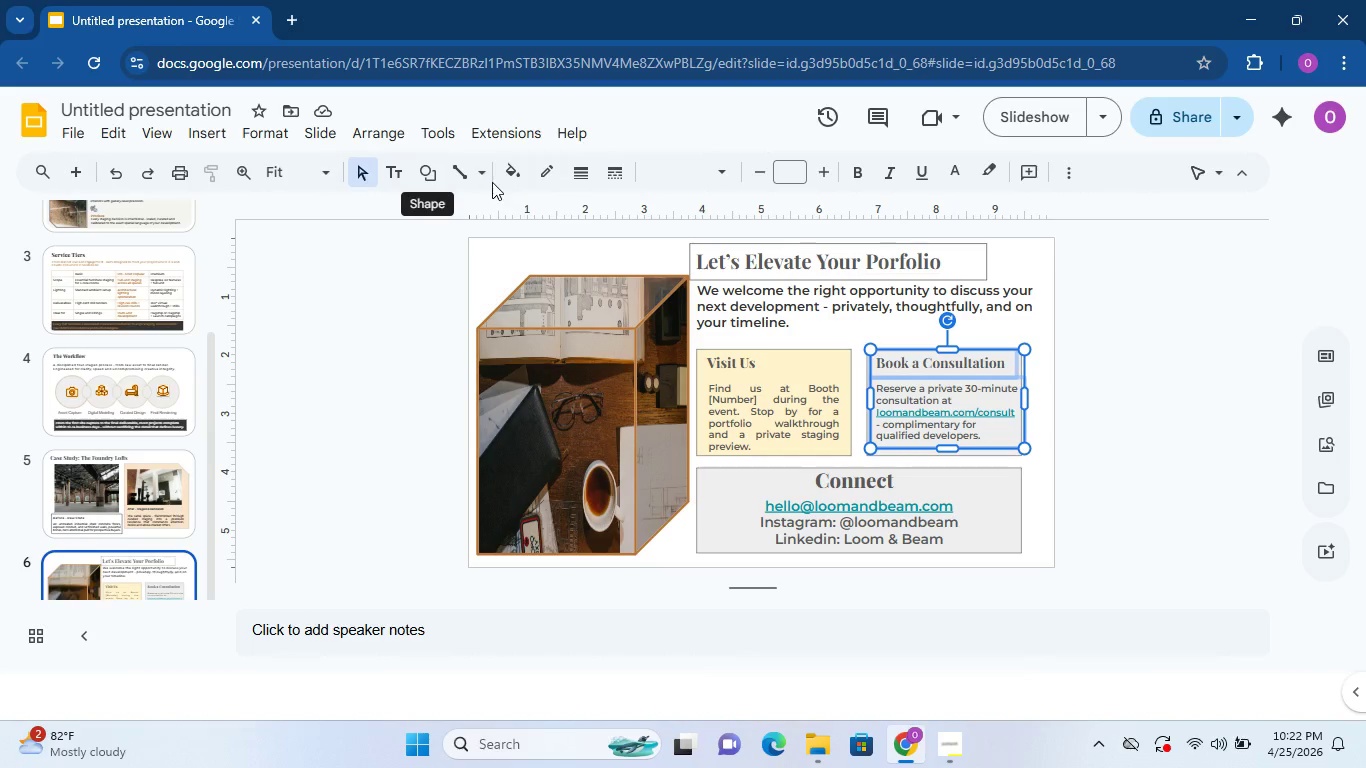 
wait(5.61)
 